 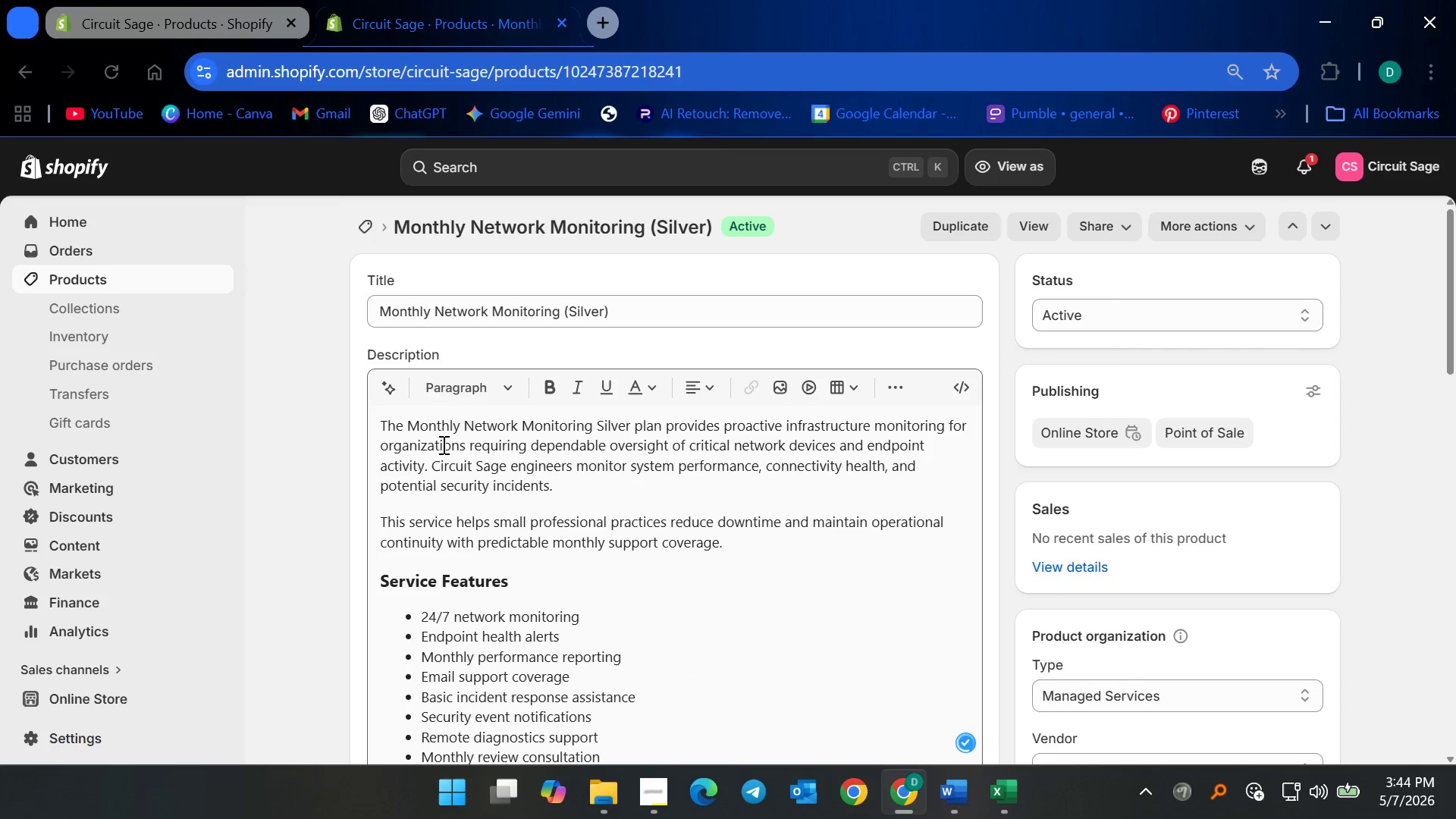 
scroll: coordinate [615, 571], scroll_direction: down, amount: 19.0
 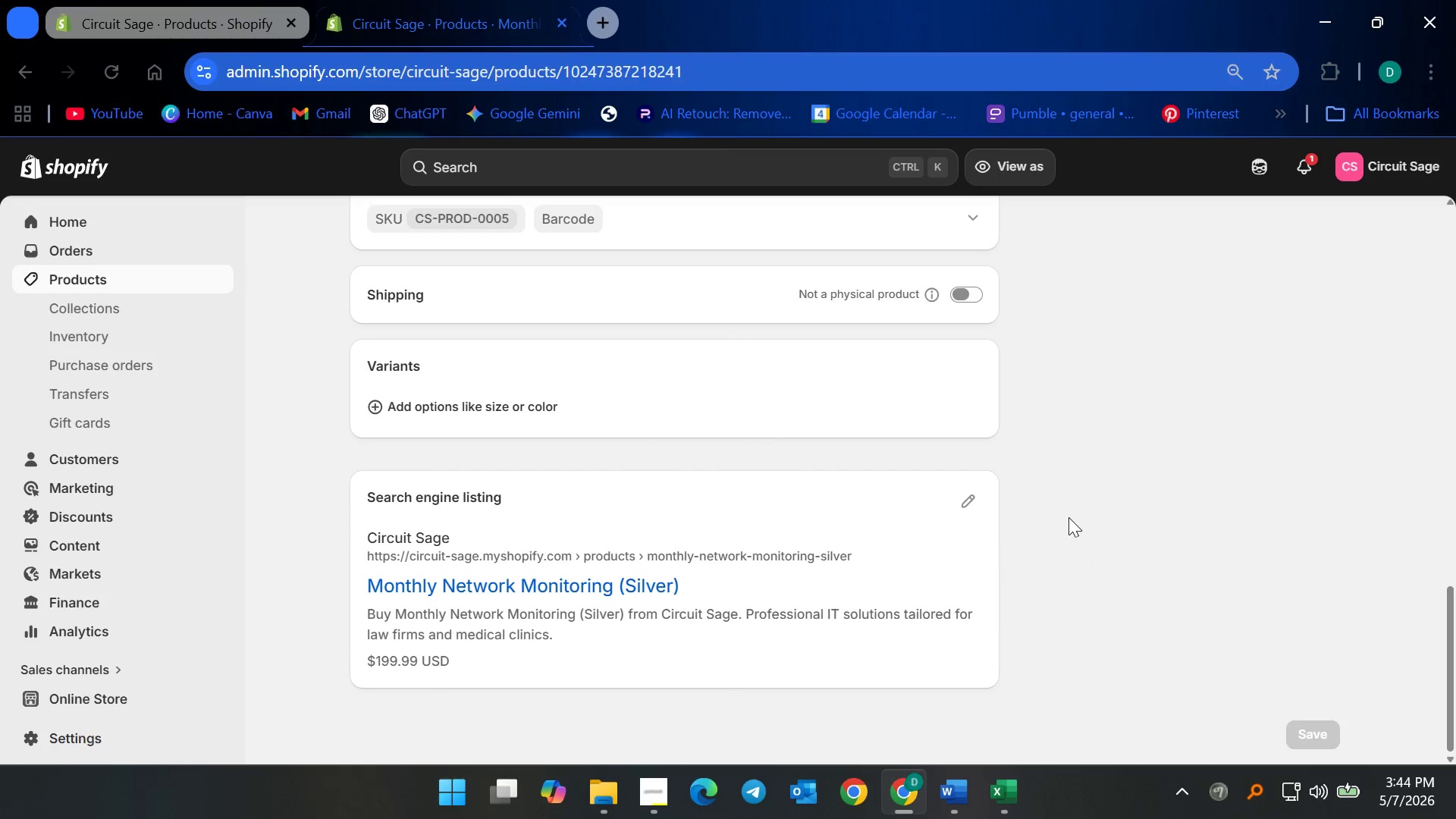 
left_click([965, 506])
 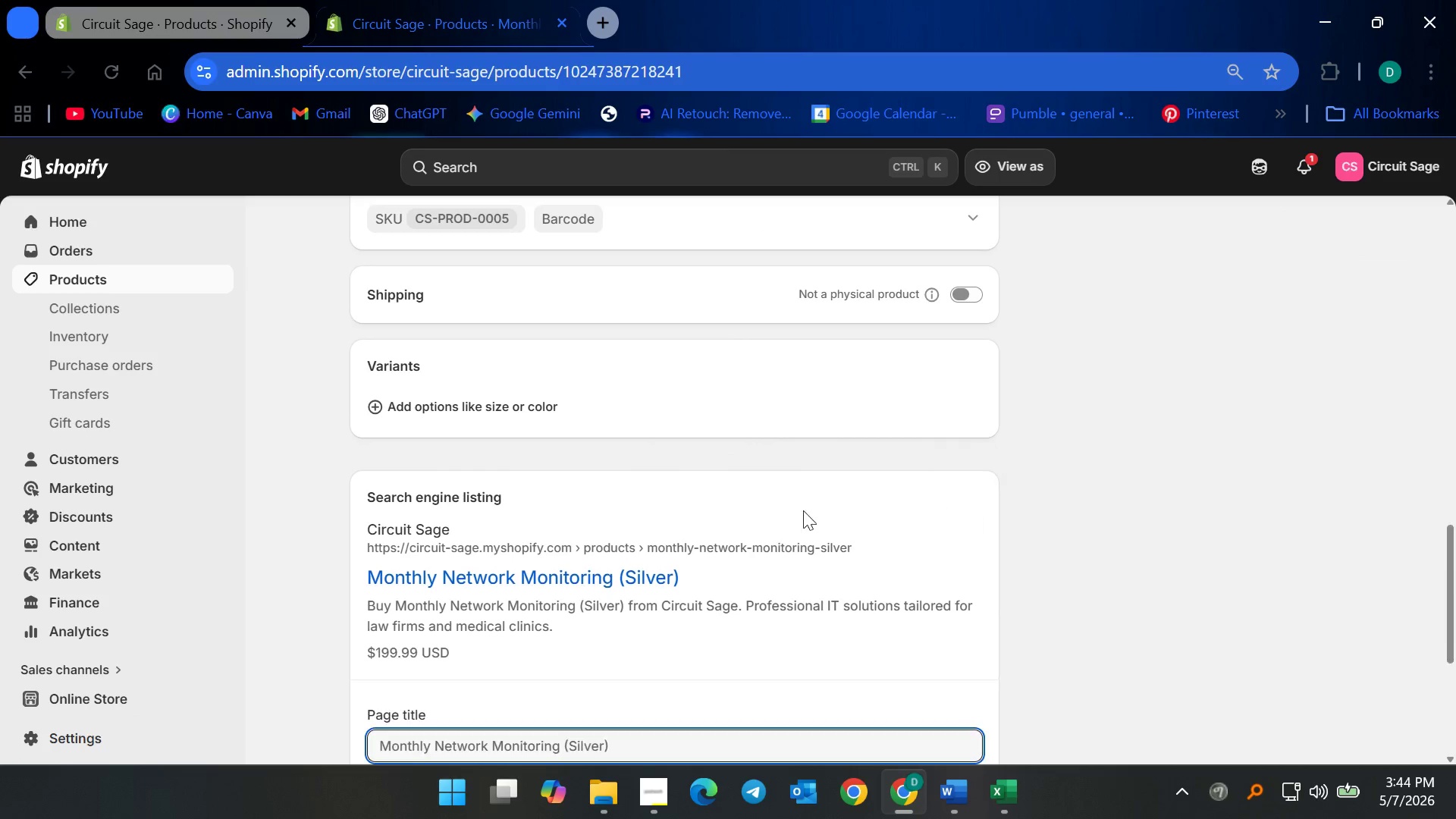 
scroll: coordinate [725, 539], scroll_direction: down, amount: 7.0
 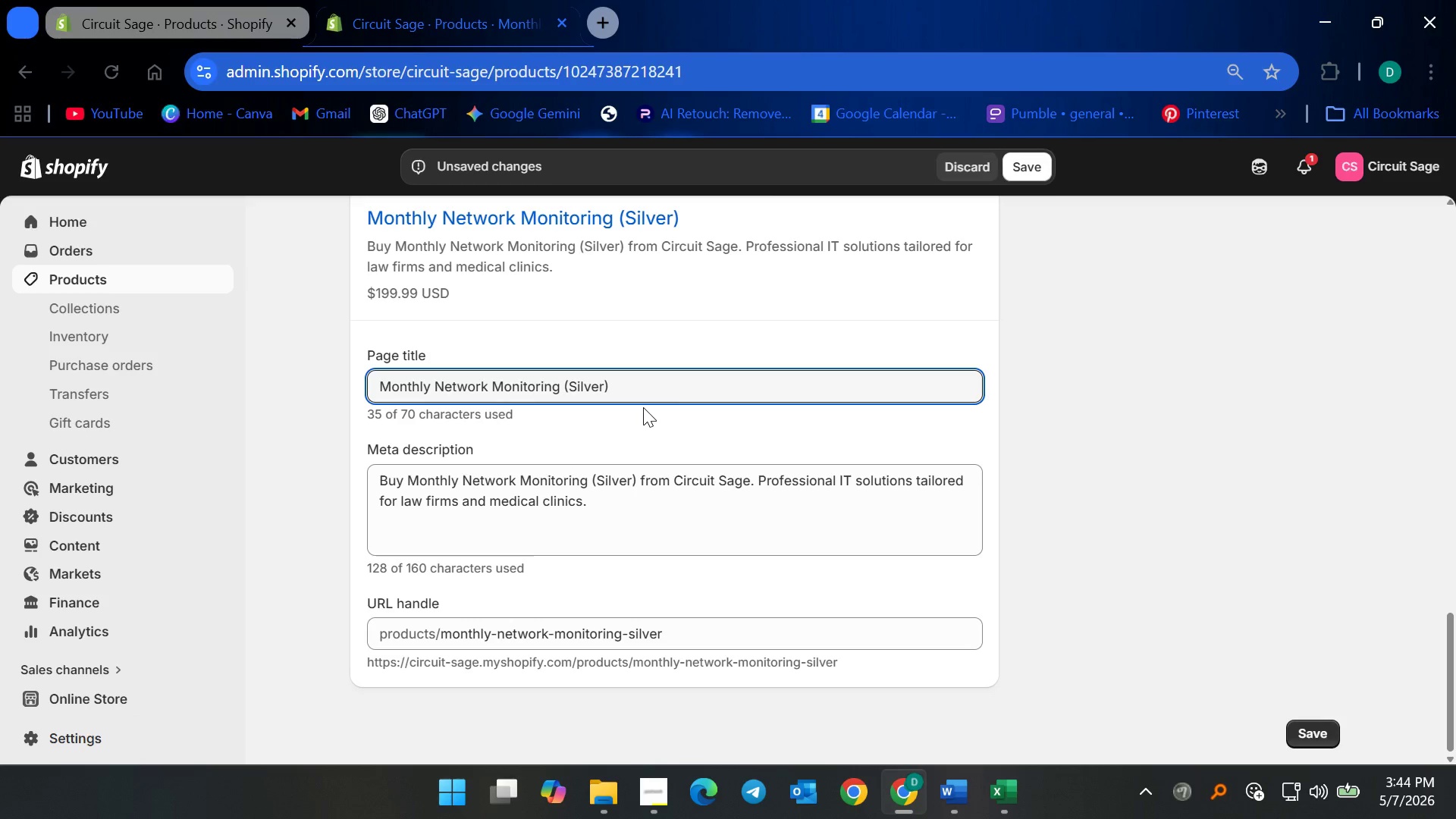 
wait(8.08)
 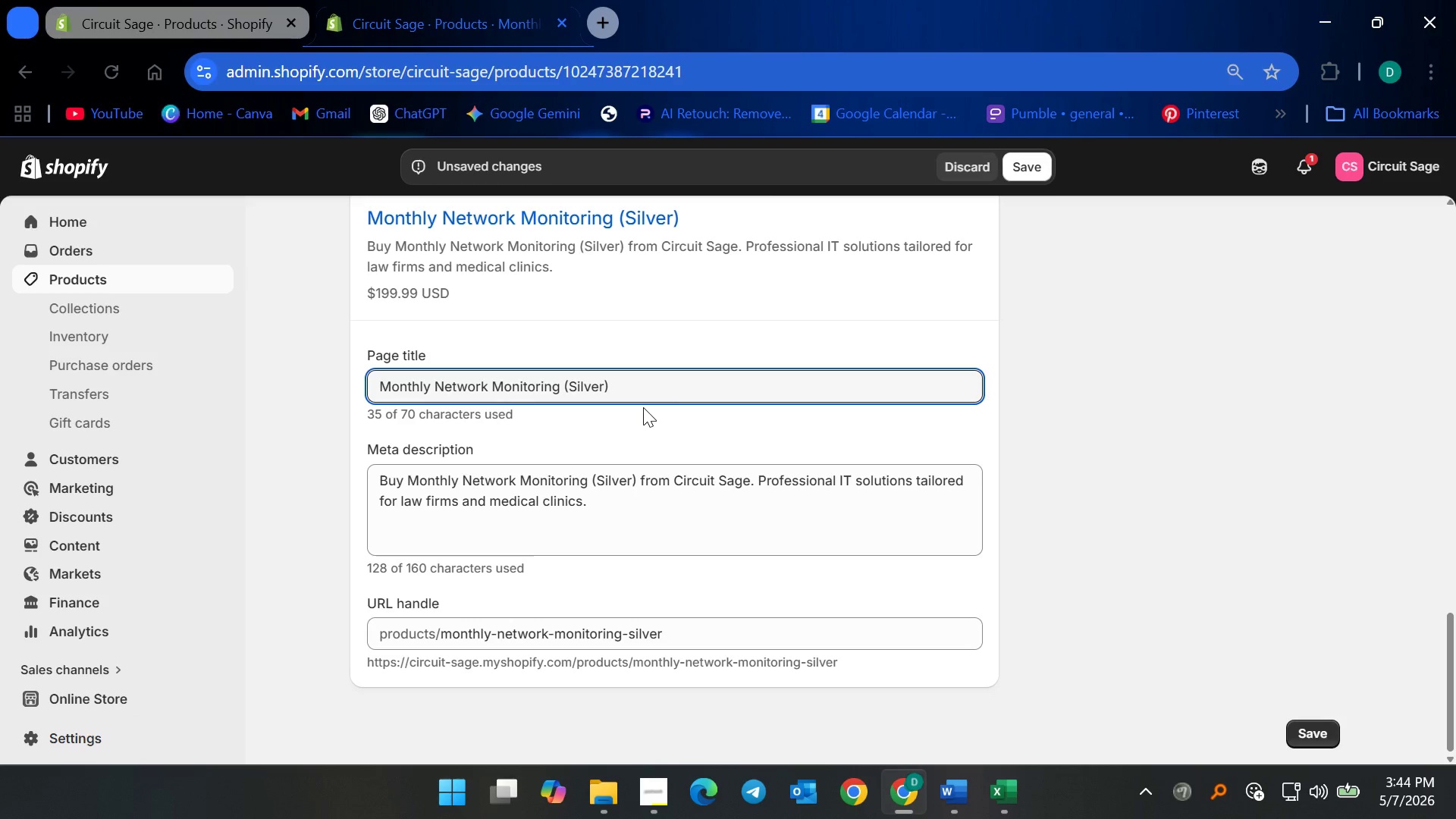 
type( | <)
key(Backspace)
type(Managed IT monitoring Service)
 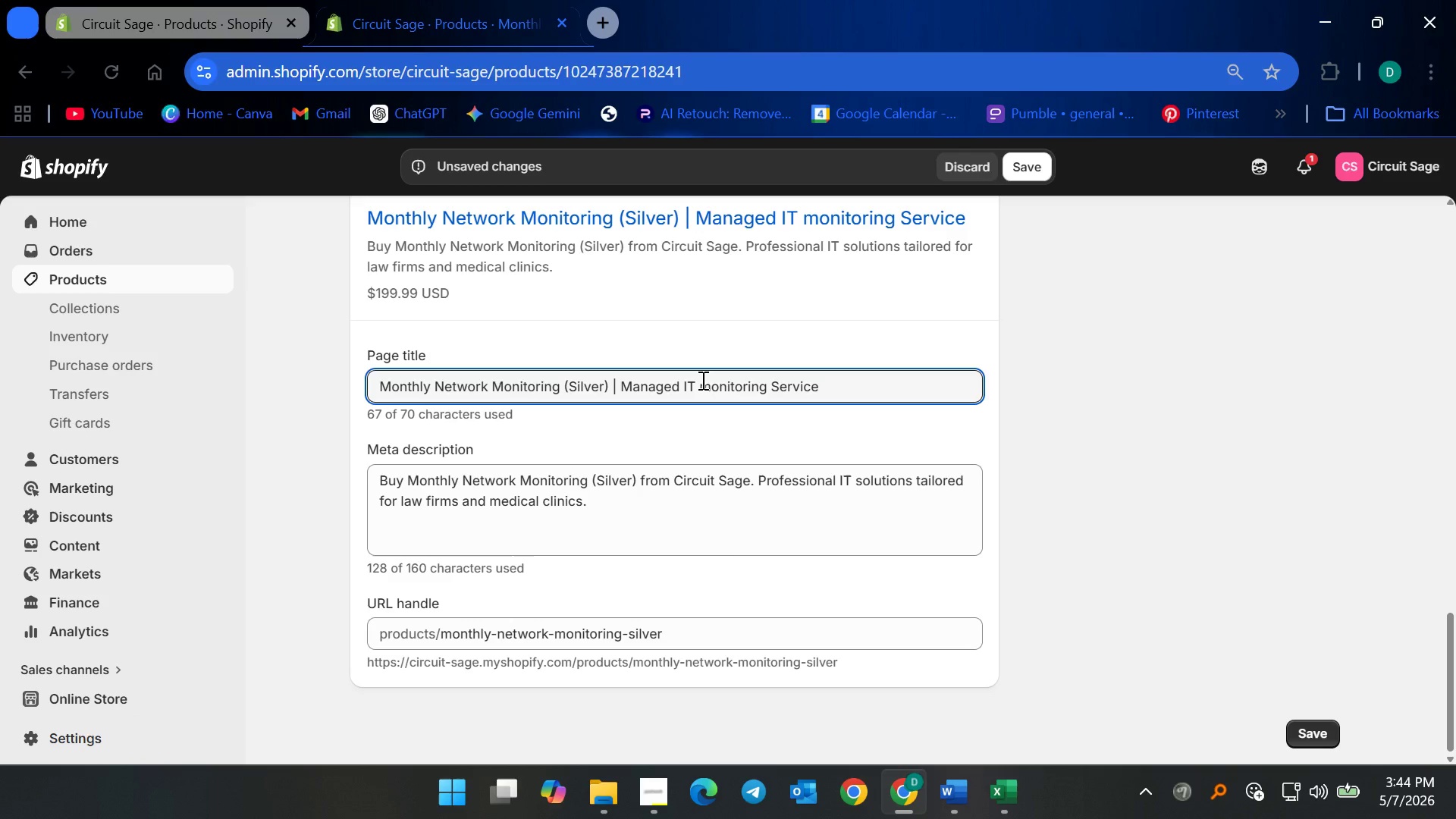 
left_click([711, 382])
 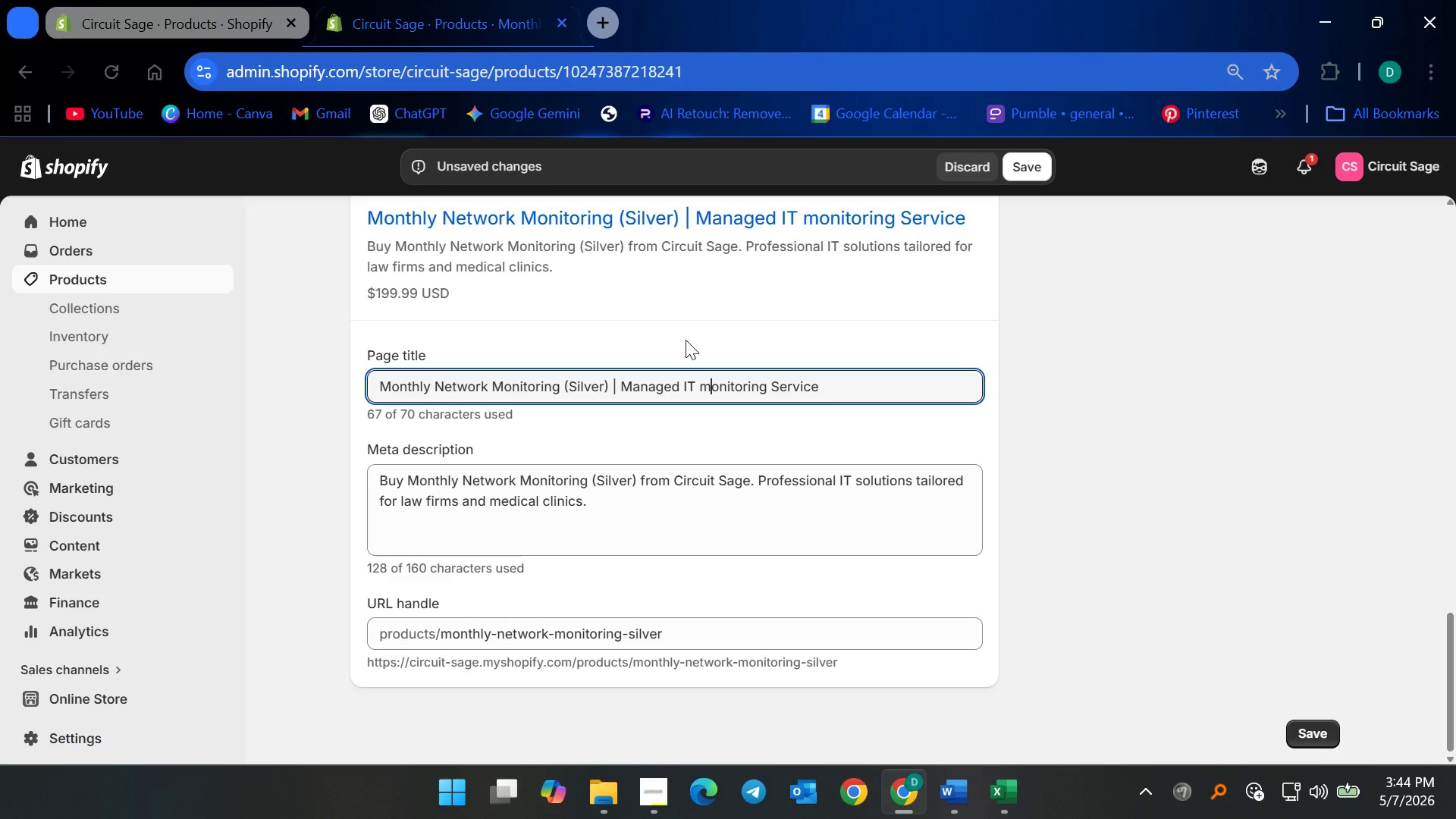 
key(Backspace)
 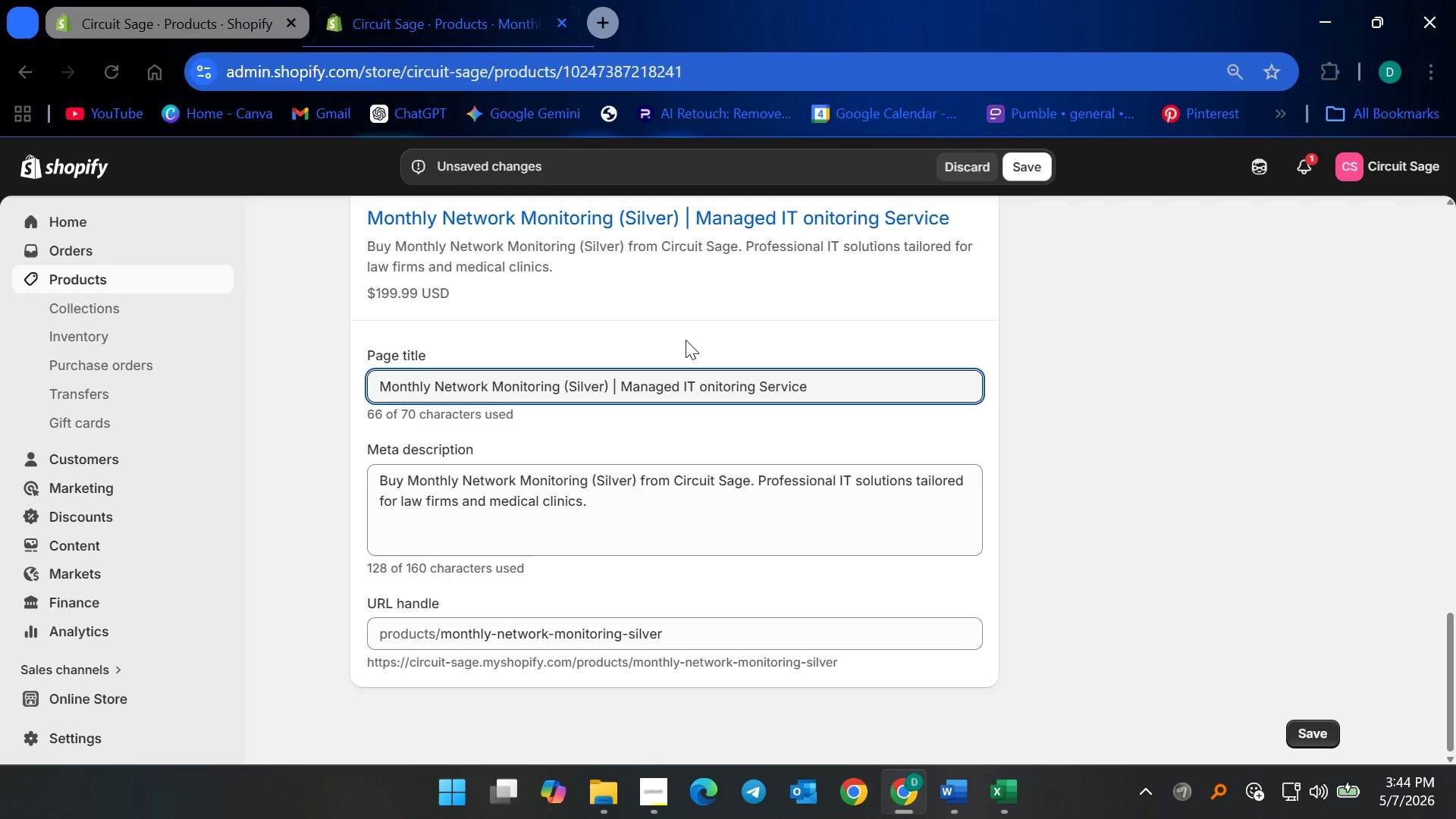 
key(Shift+ShiftRight)
 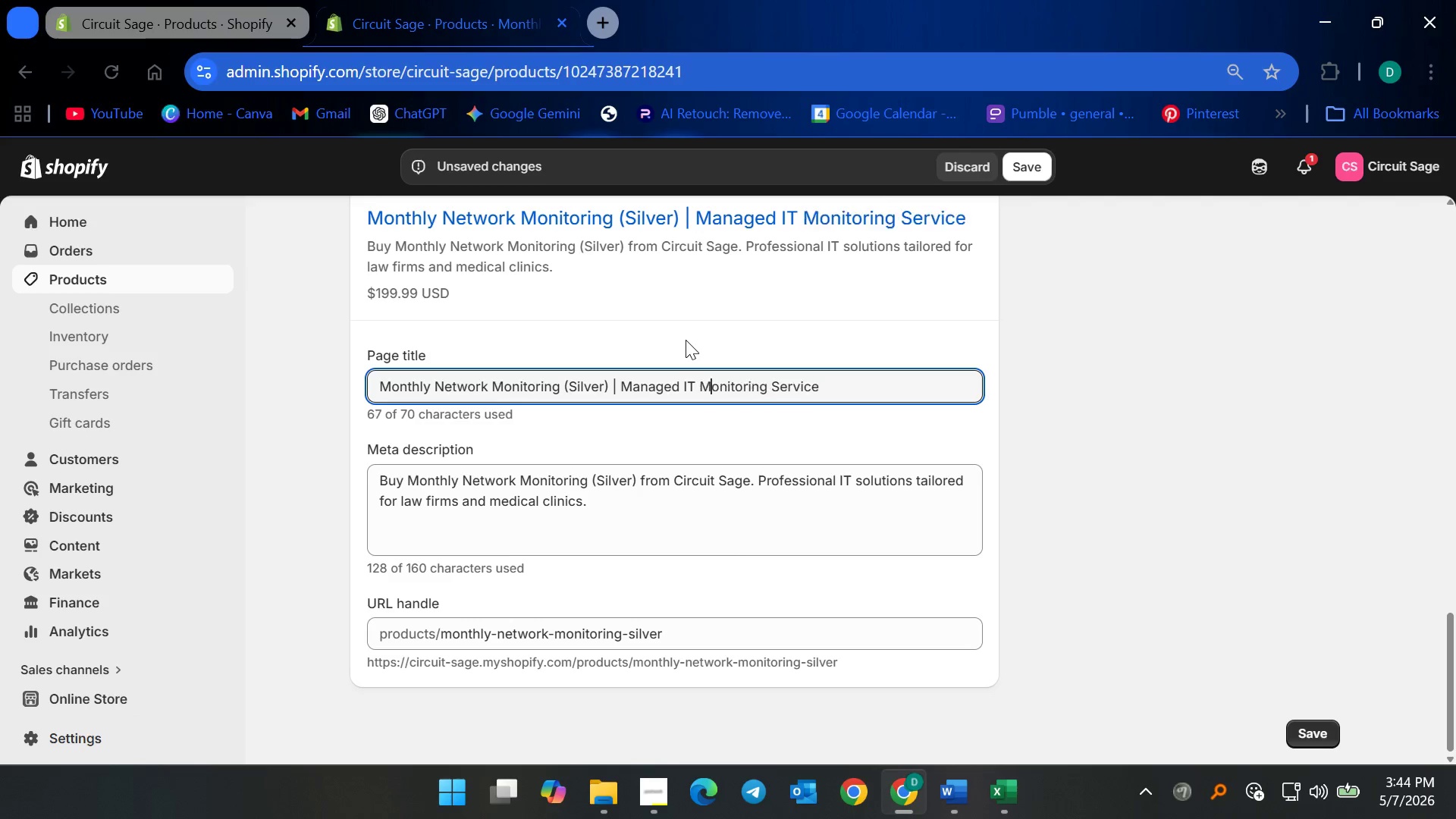 
key(Shift+M)
 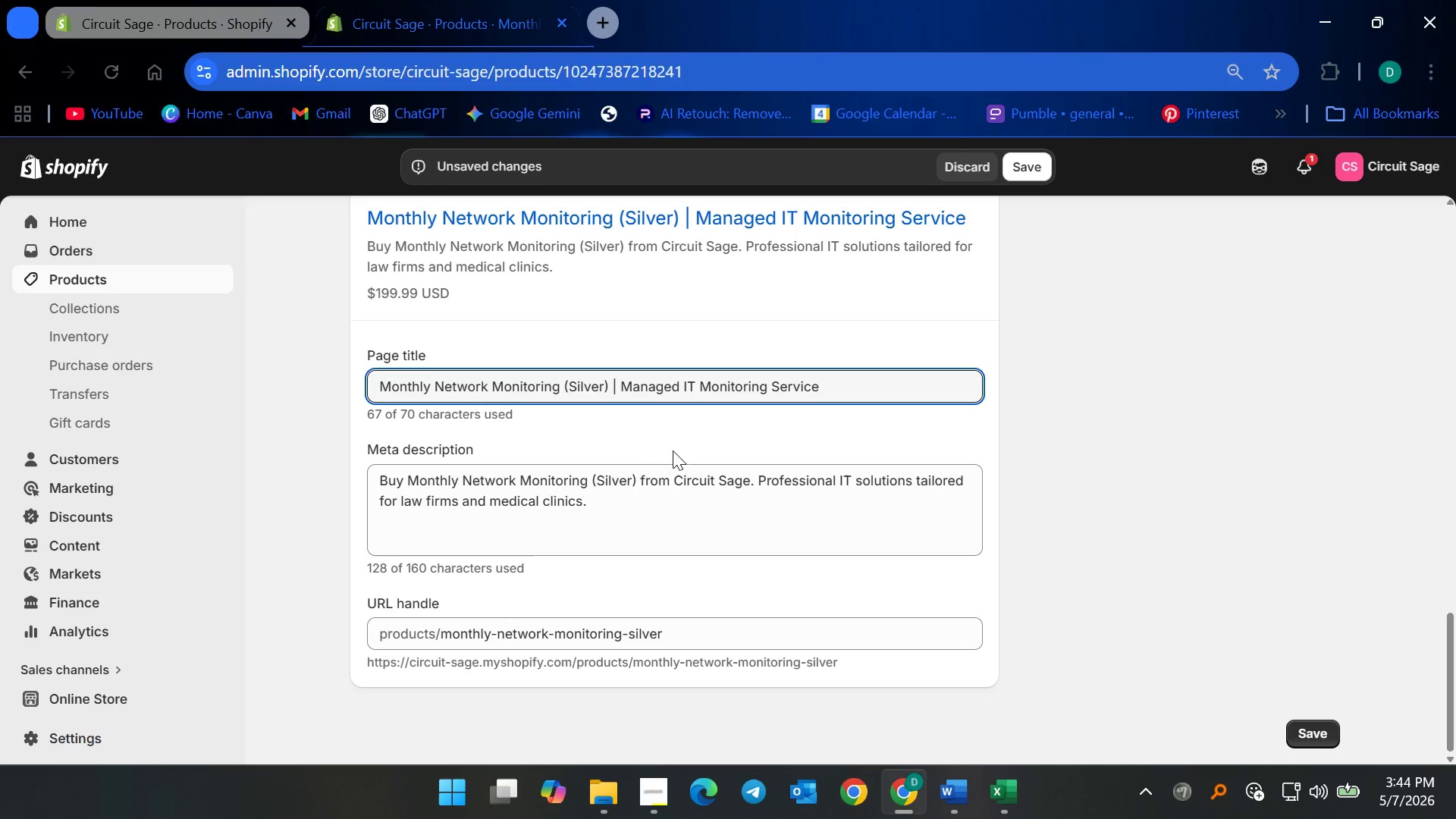 
left_click([647, 471])
 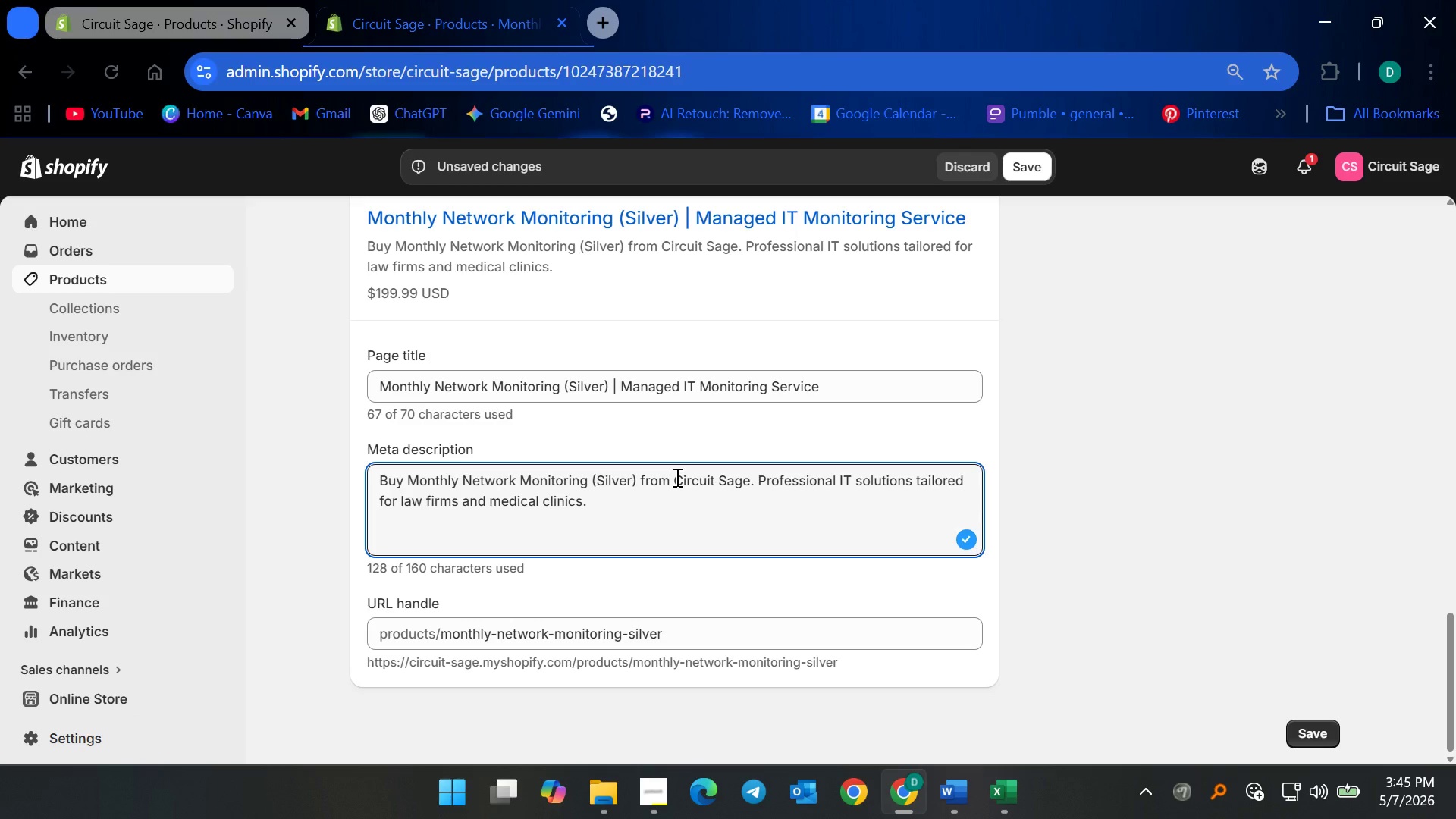 
wait(15.14)
 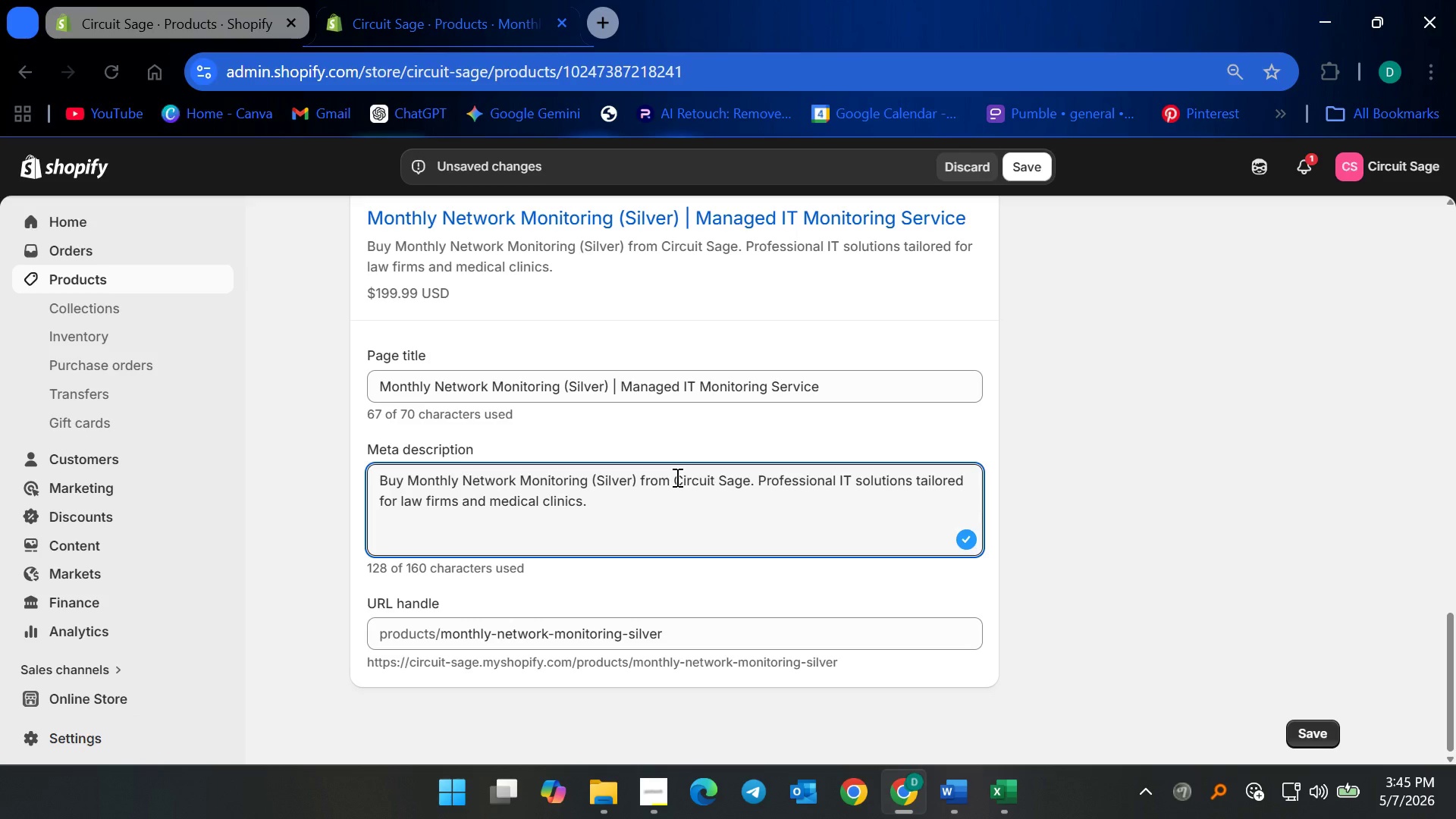 
left_click_drag(start_coordinate=[748, 478], to_coordinate=[672, 487])
 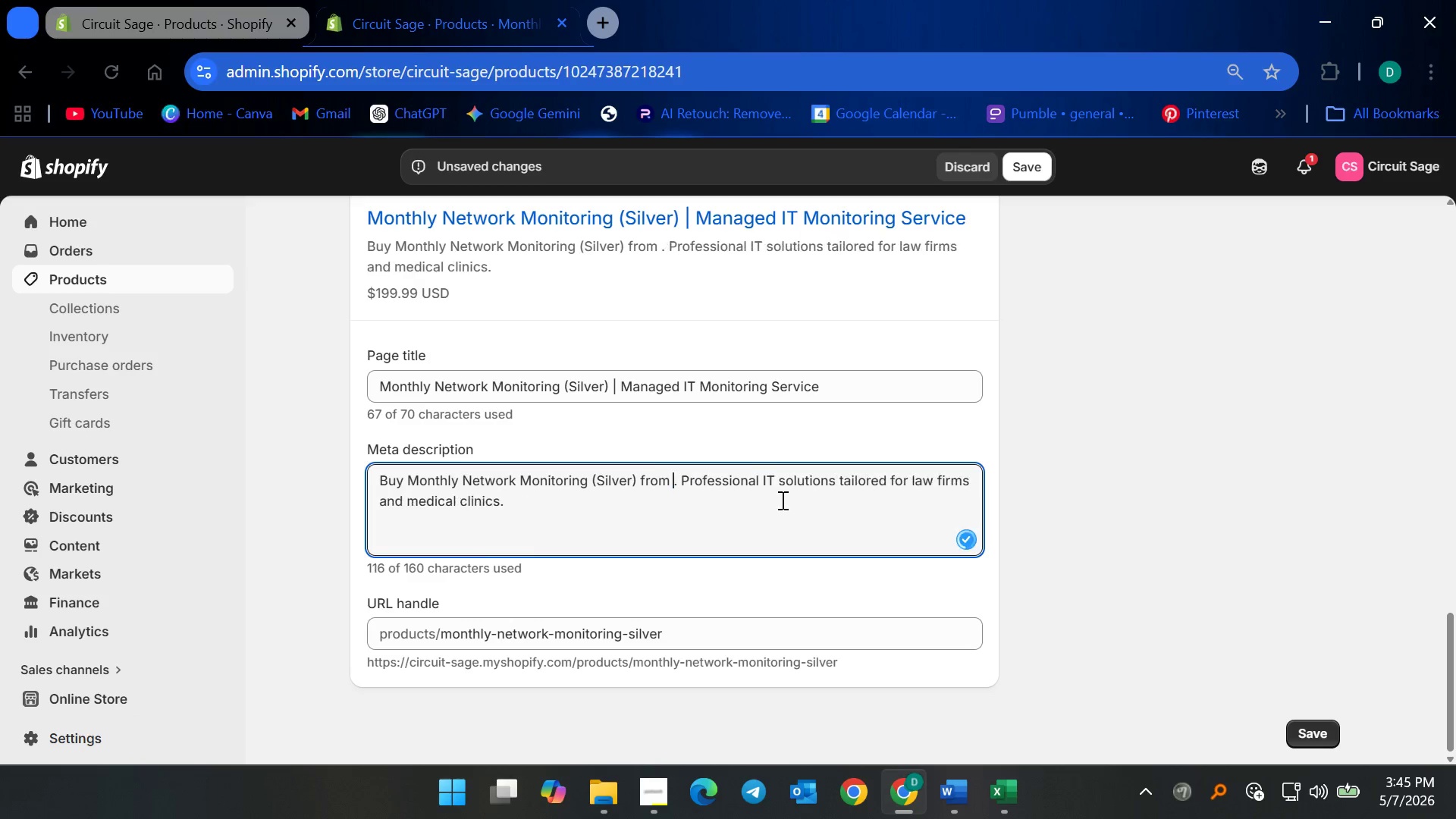 
key(Control+X)
 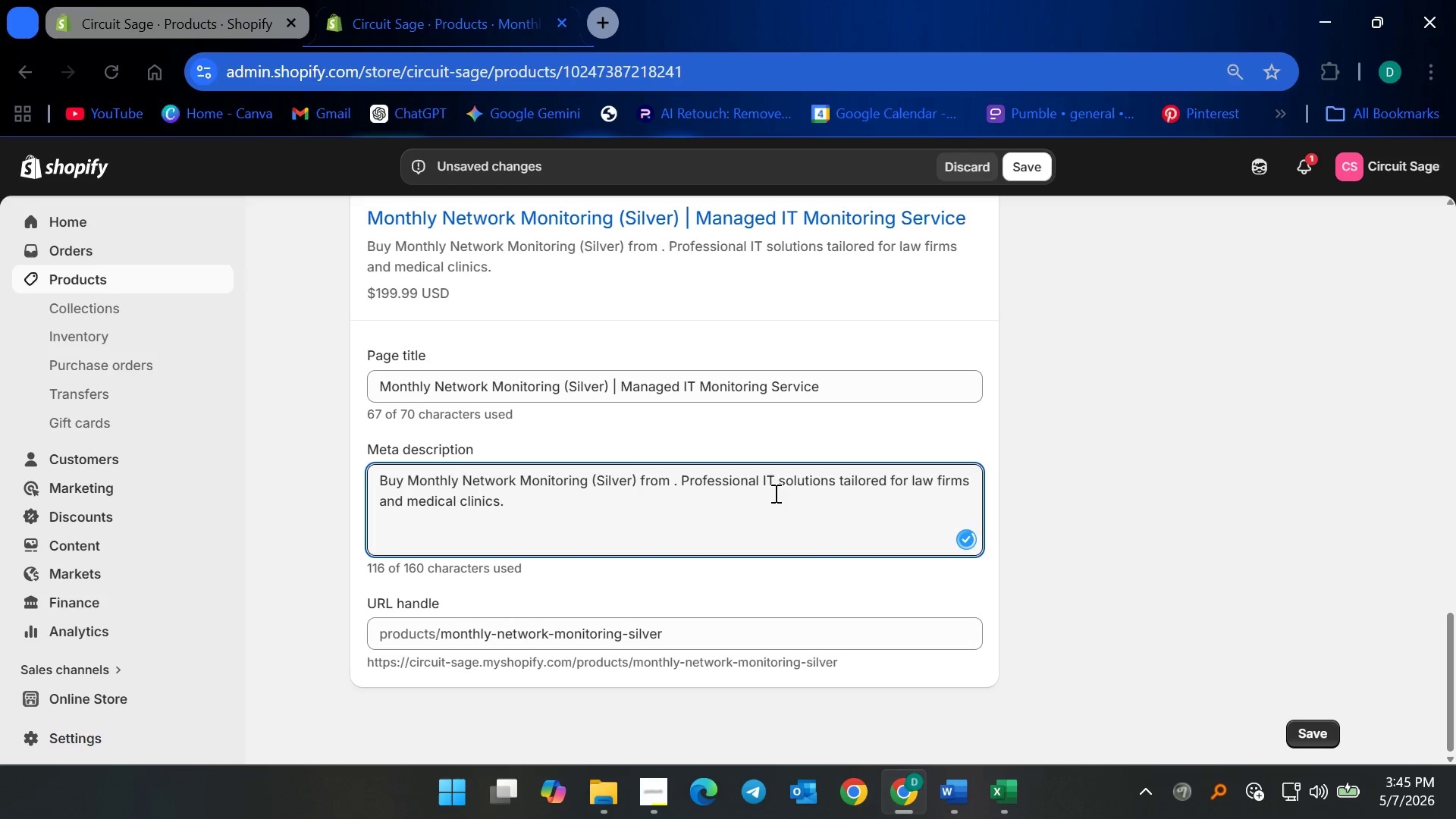 
left_click([657, 518])
 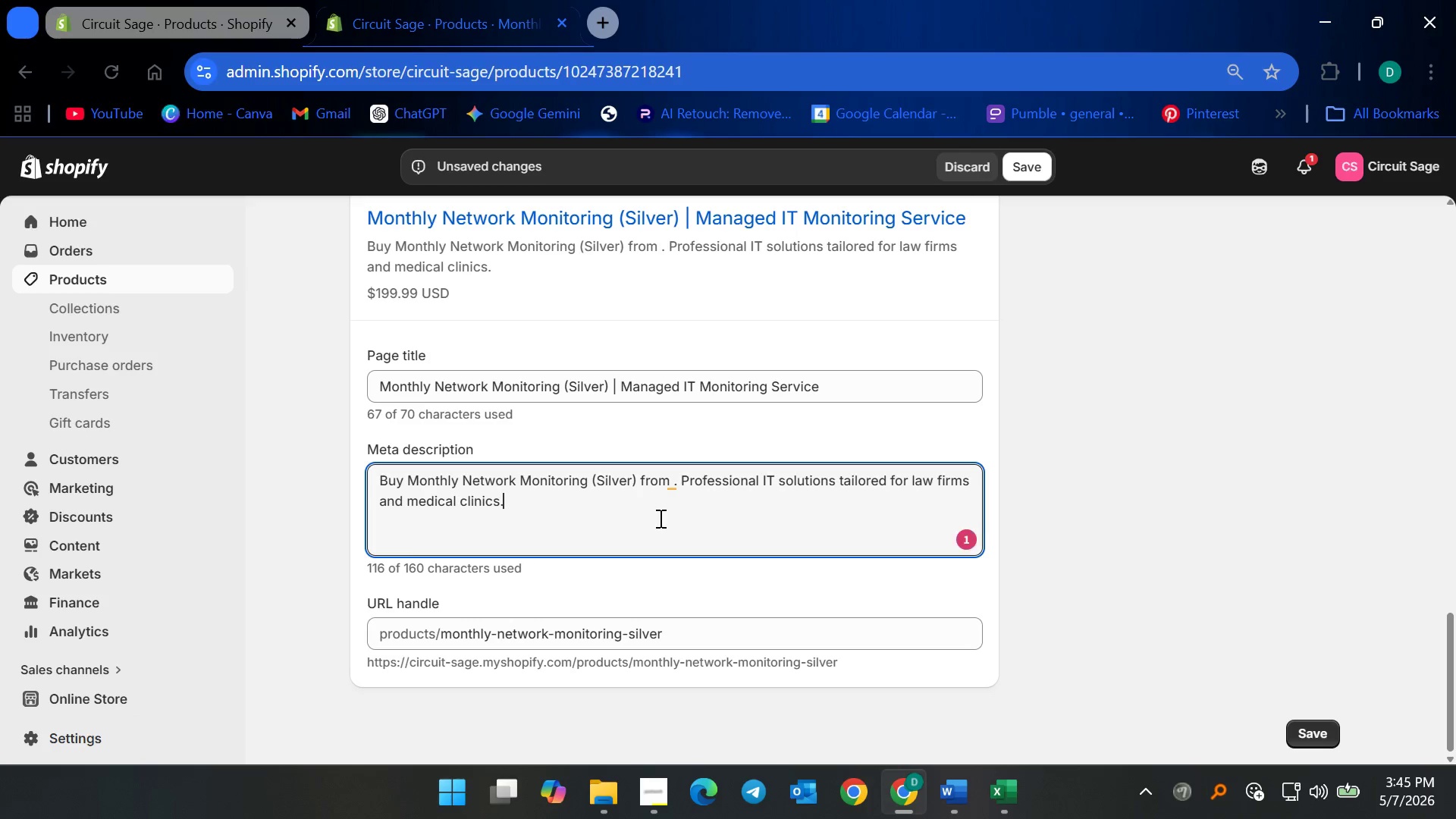 
key(Control+A)
 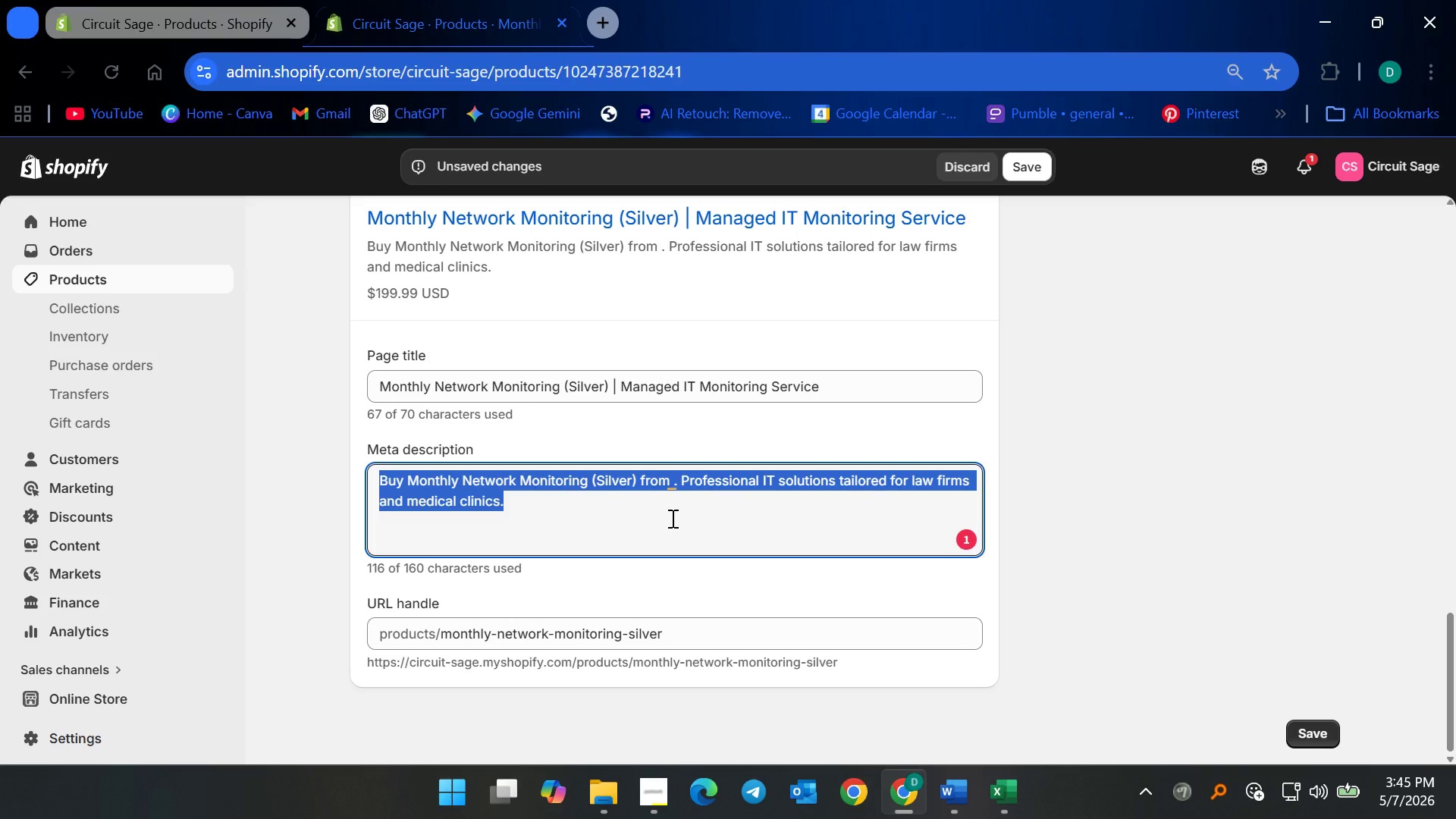 
key(Backspace)
 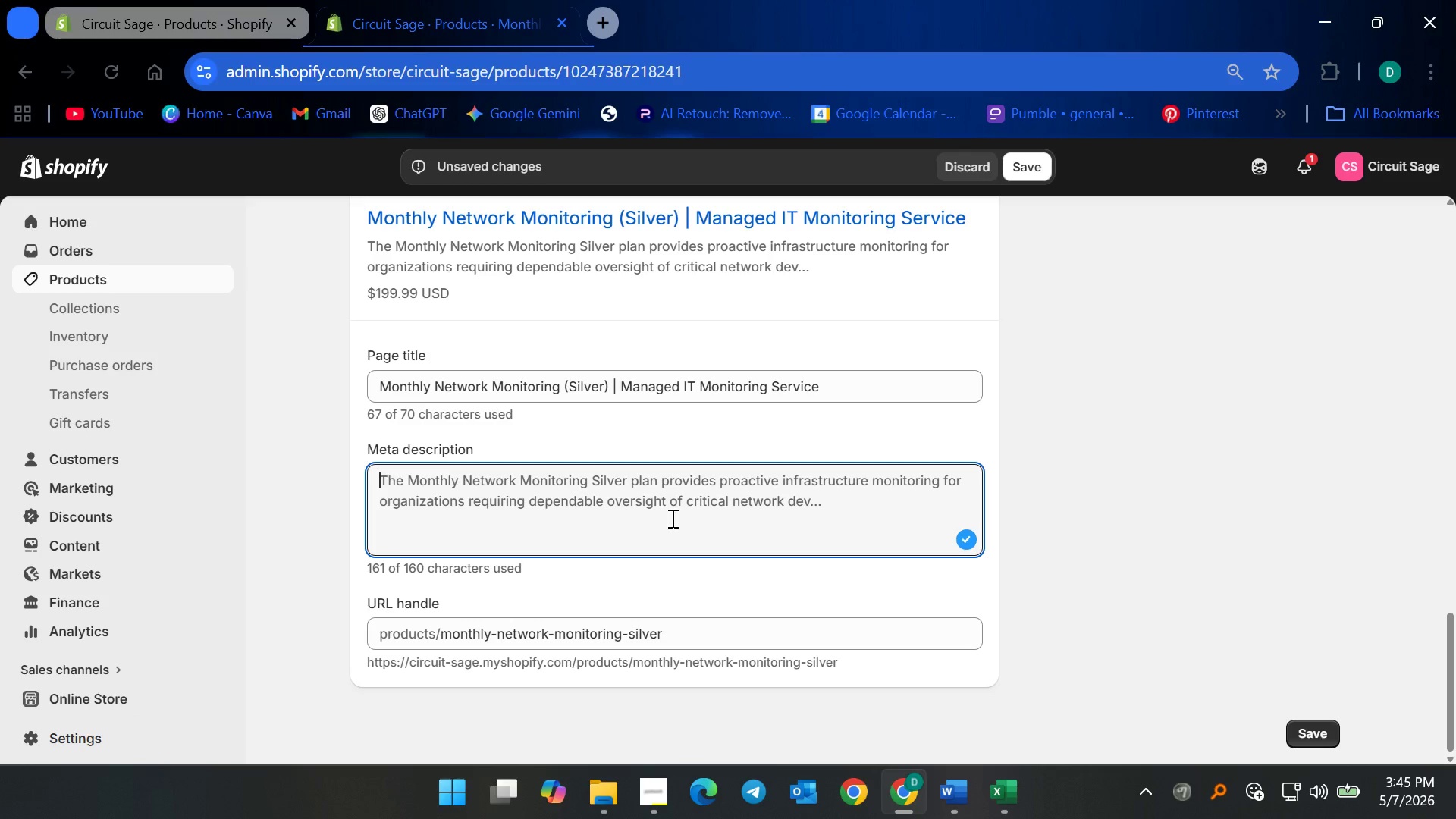 
wait(5.69)
 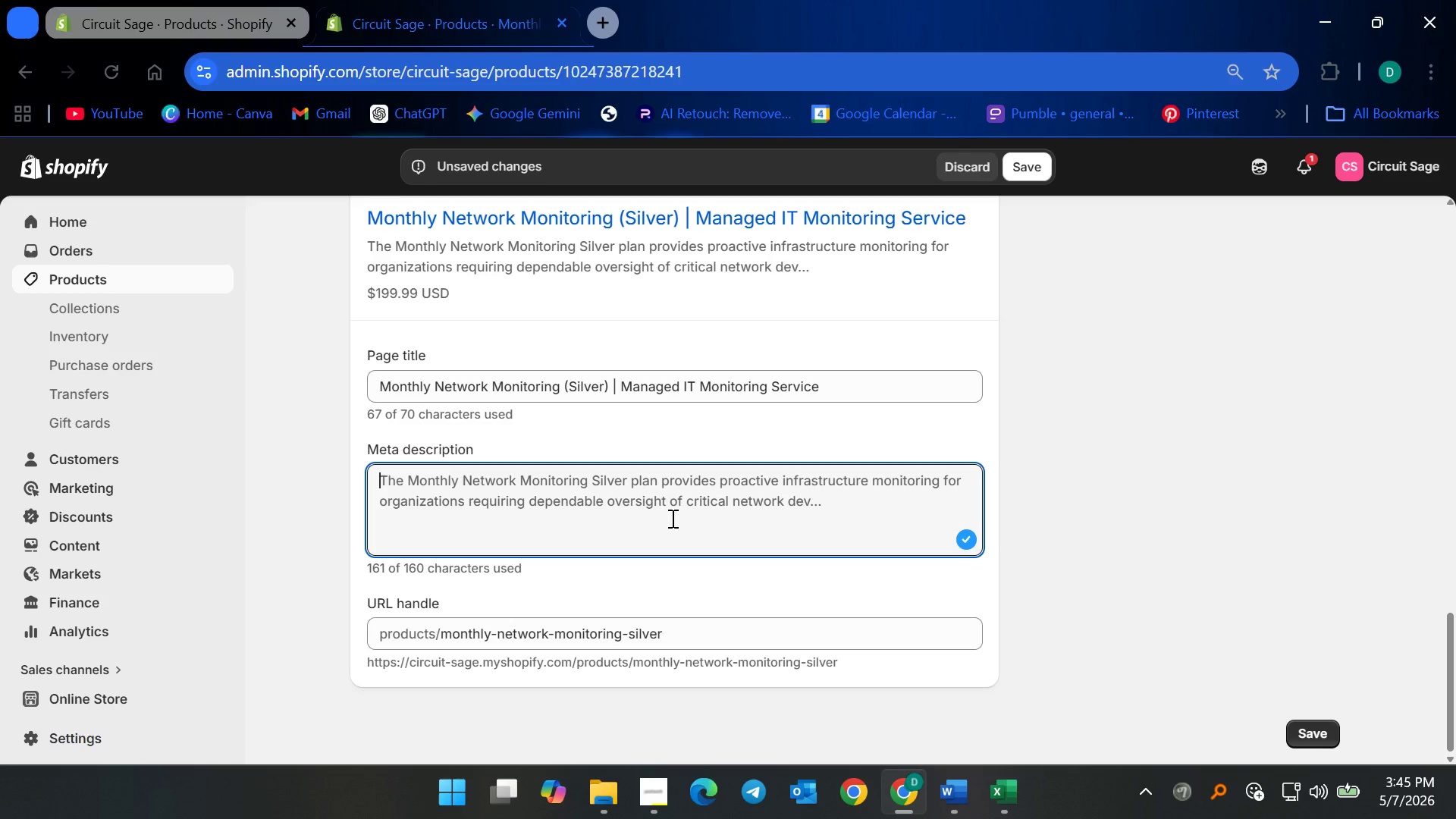 
type(24/7 network viv)
key(Backspace)
type(sibility )
key(Backspace)
key(Backspace)
type(y )
 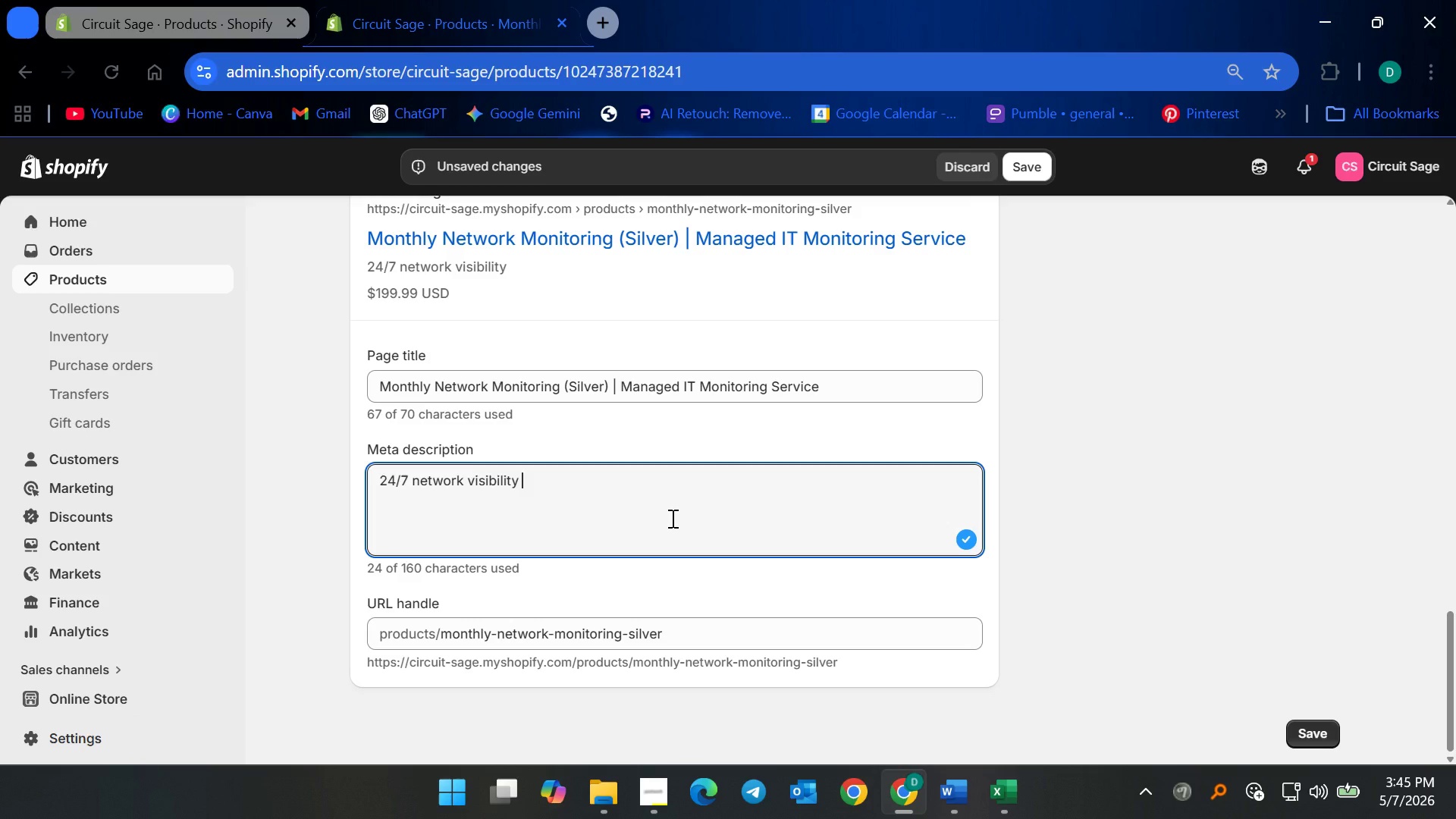 
type(at an accessible pro)
key(Backspace)
type(ice. )
 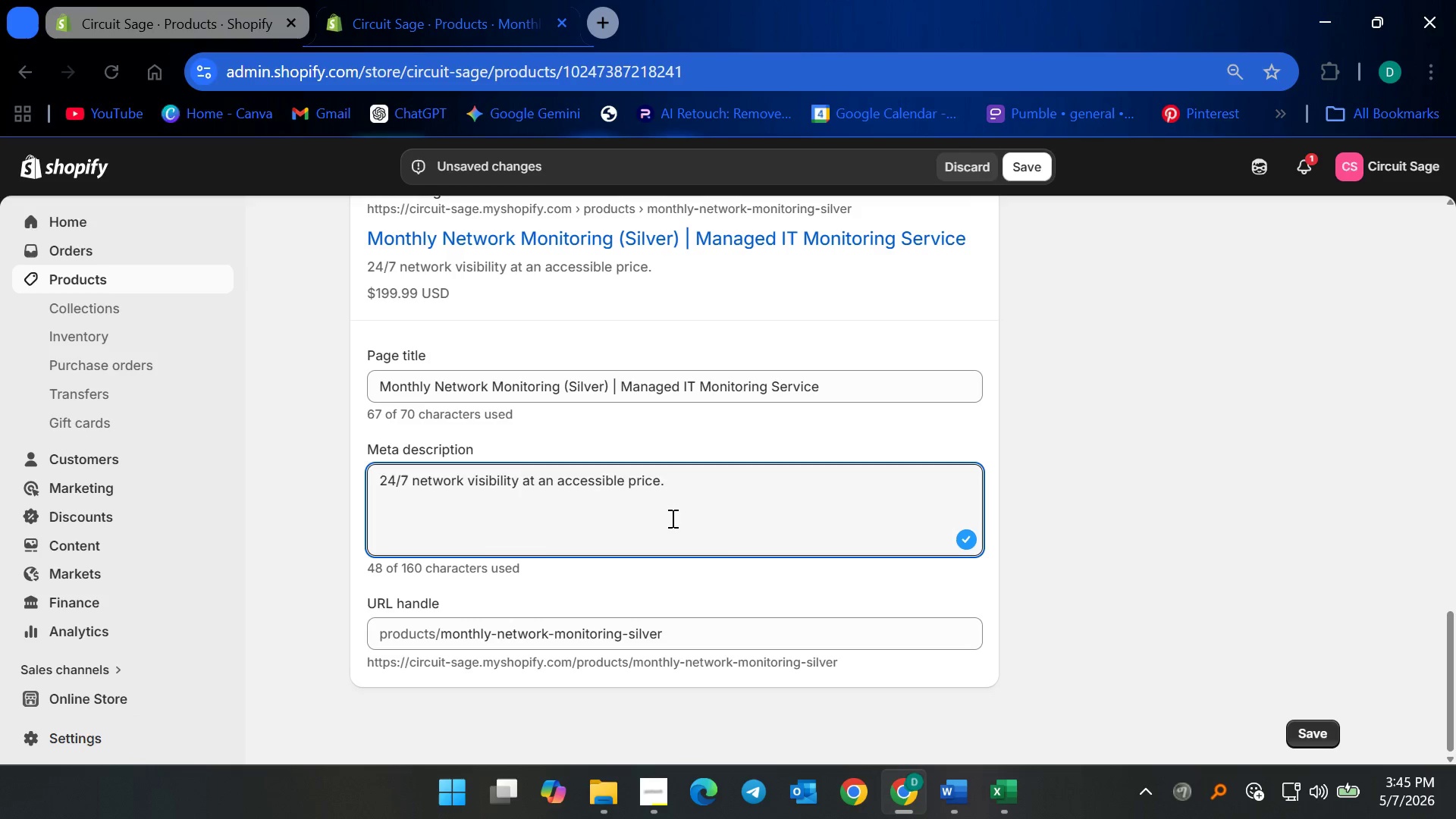 
key(Control+ControlLeft)
 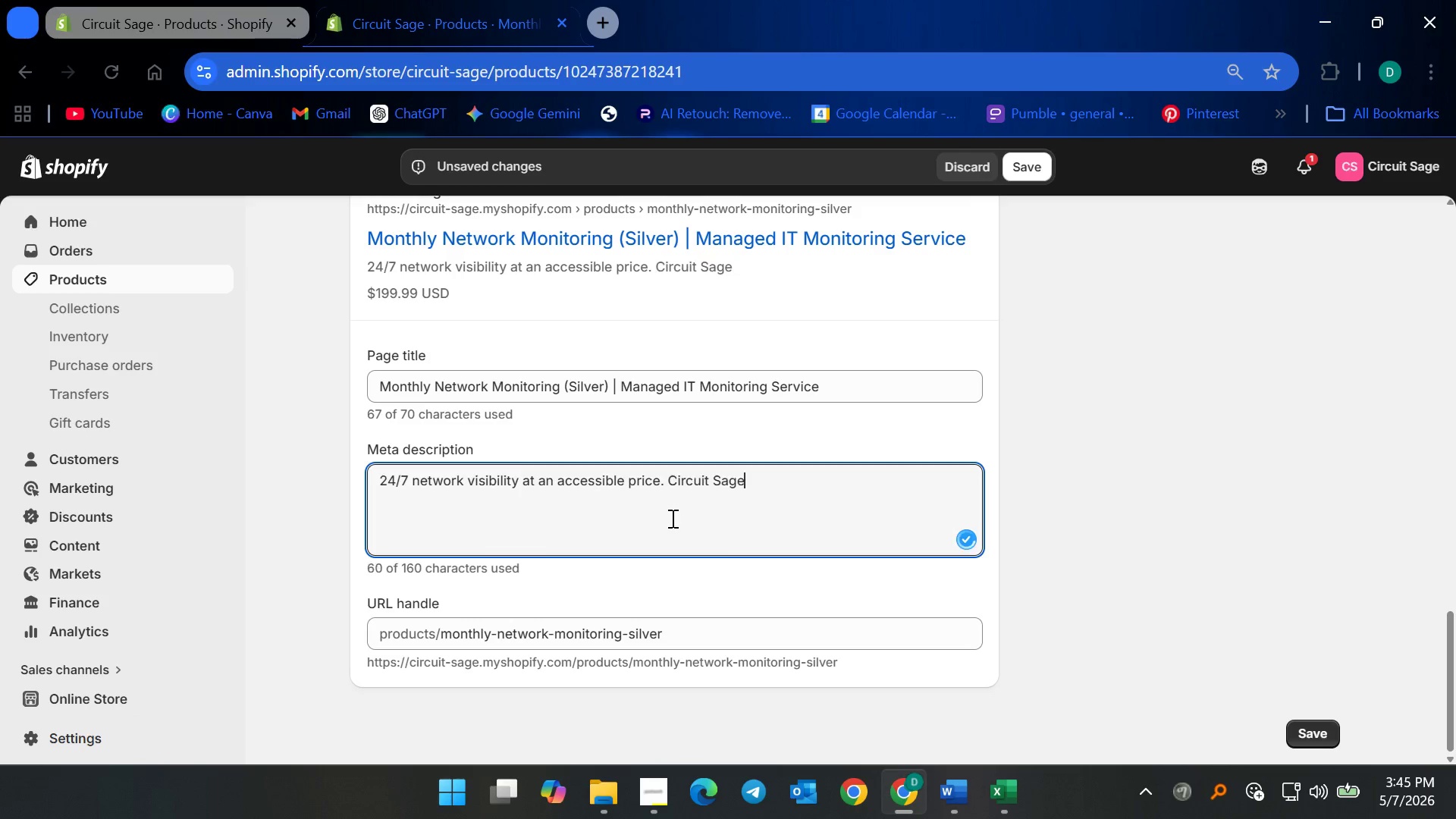 
key(Control+V)
 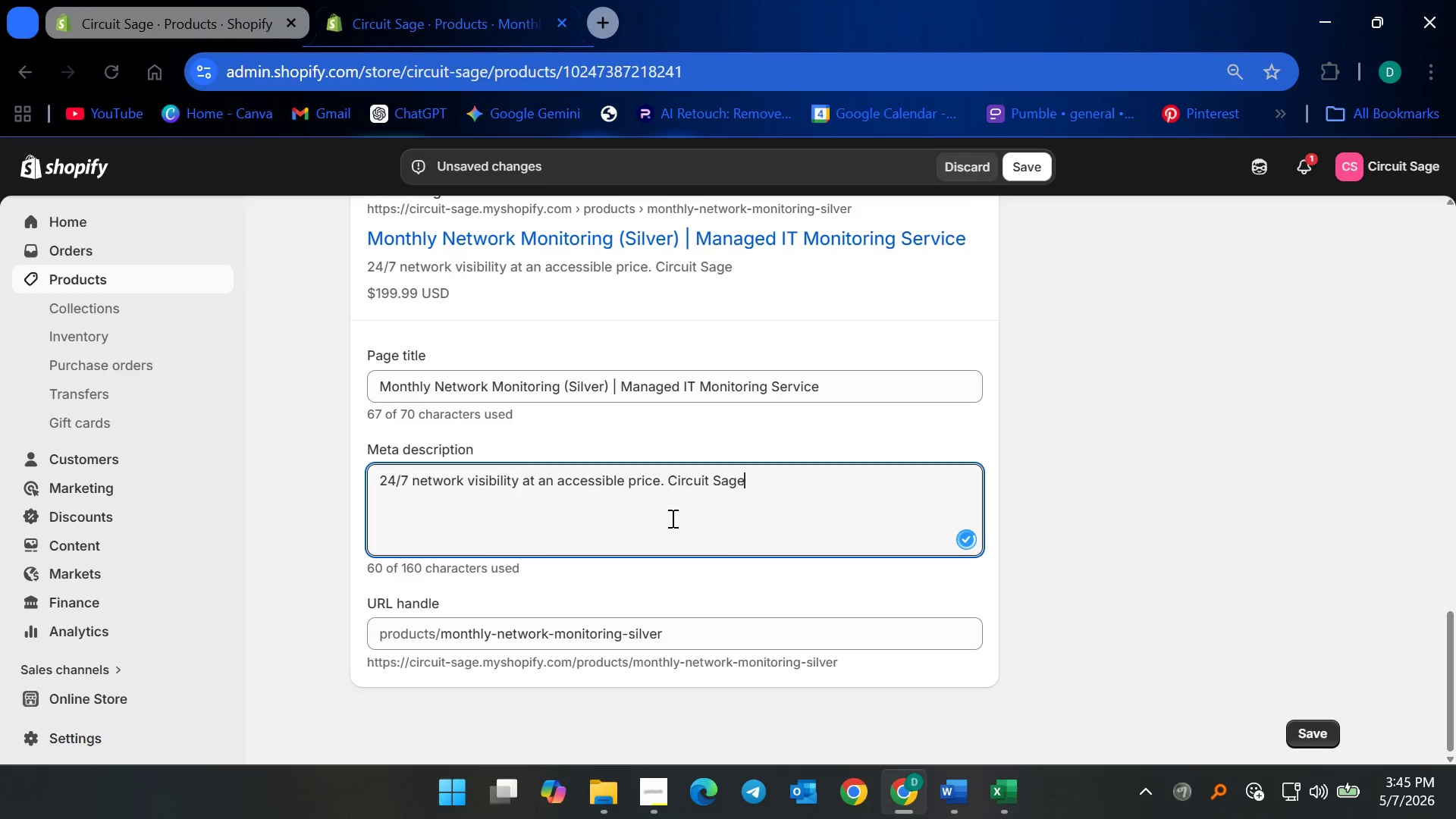 
type( s)
key(Backspace)
type(Silver Monitoring )
 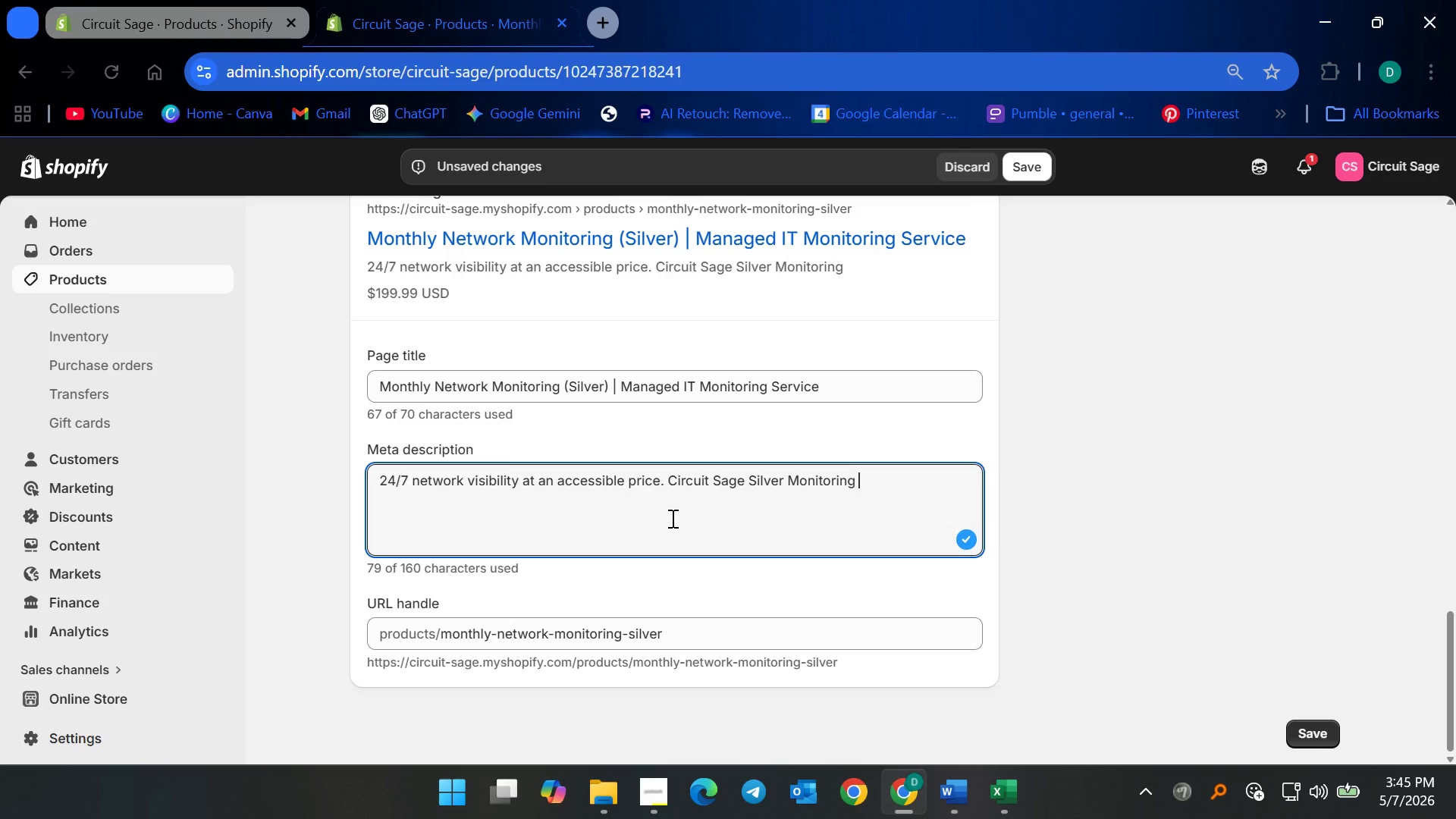 
type(detects threats early )
 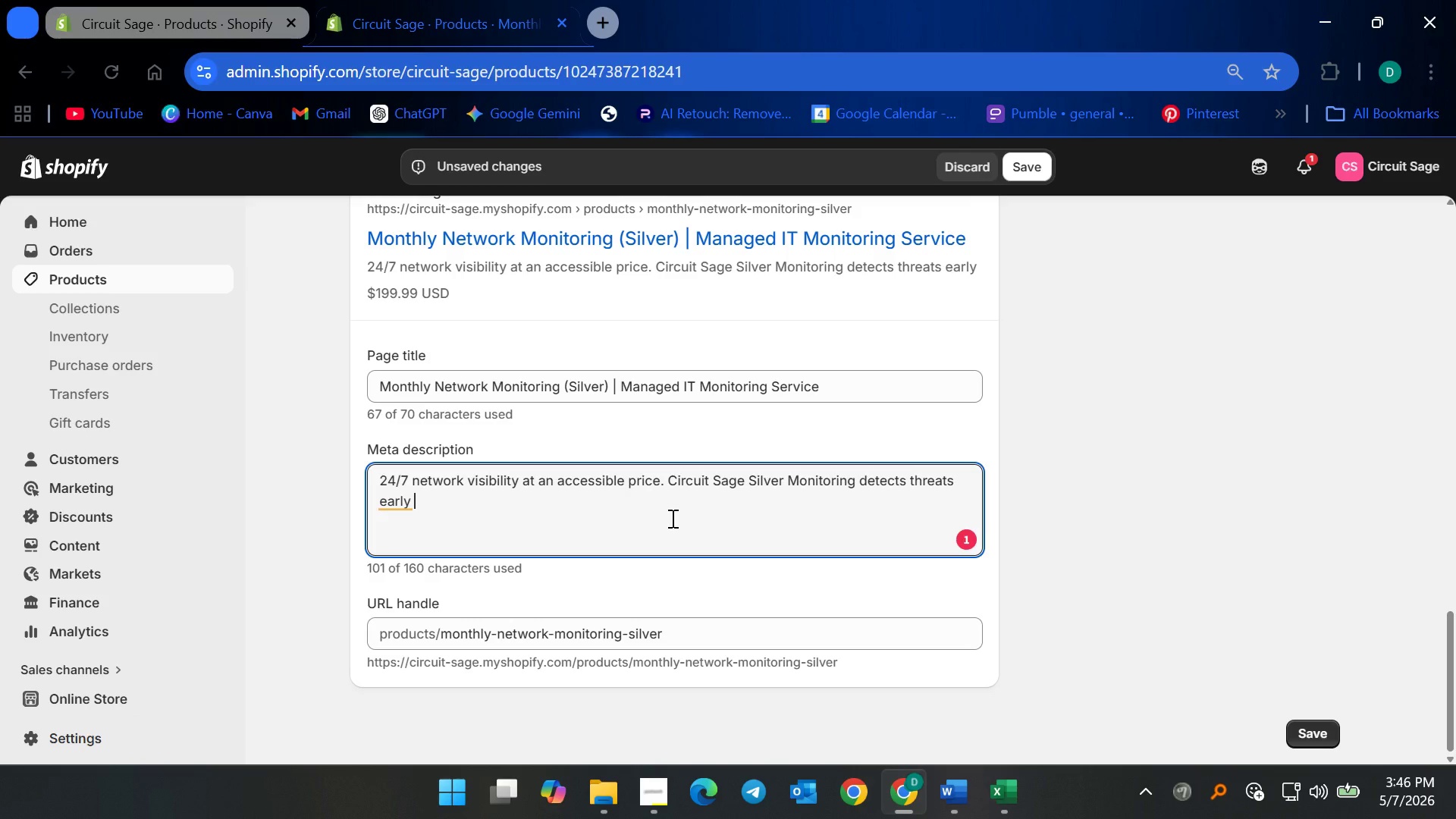 
type(to keep t)
key(Backspace)
type(your practice running smoothly daily.)
 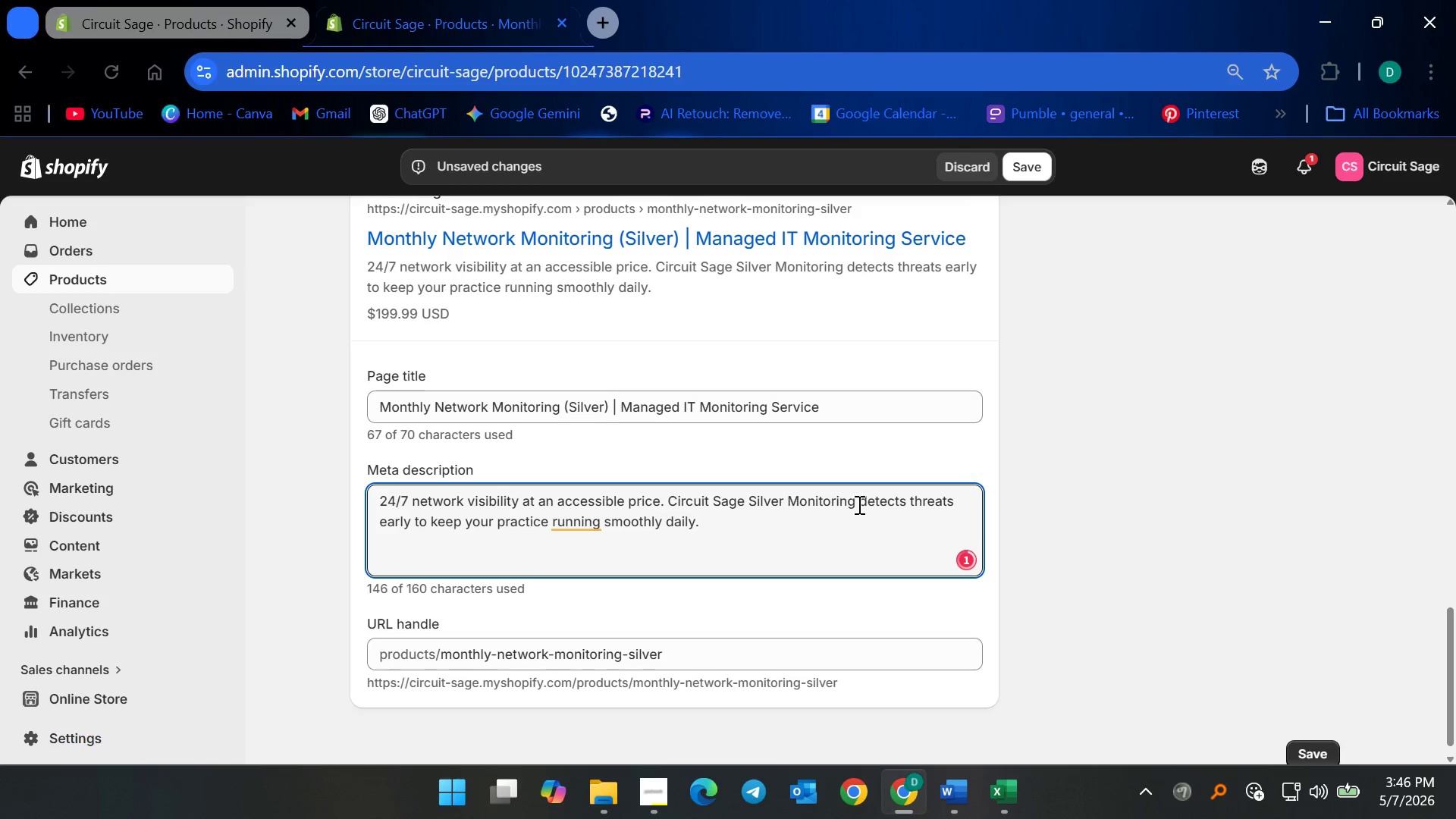 
left_click([1132, 486])
 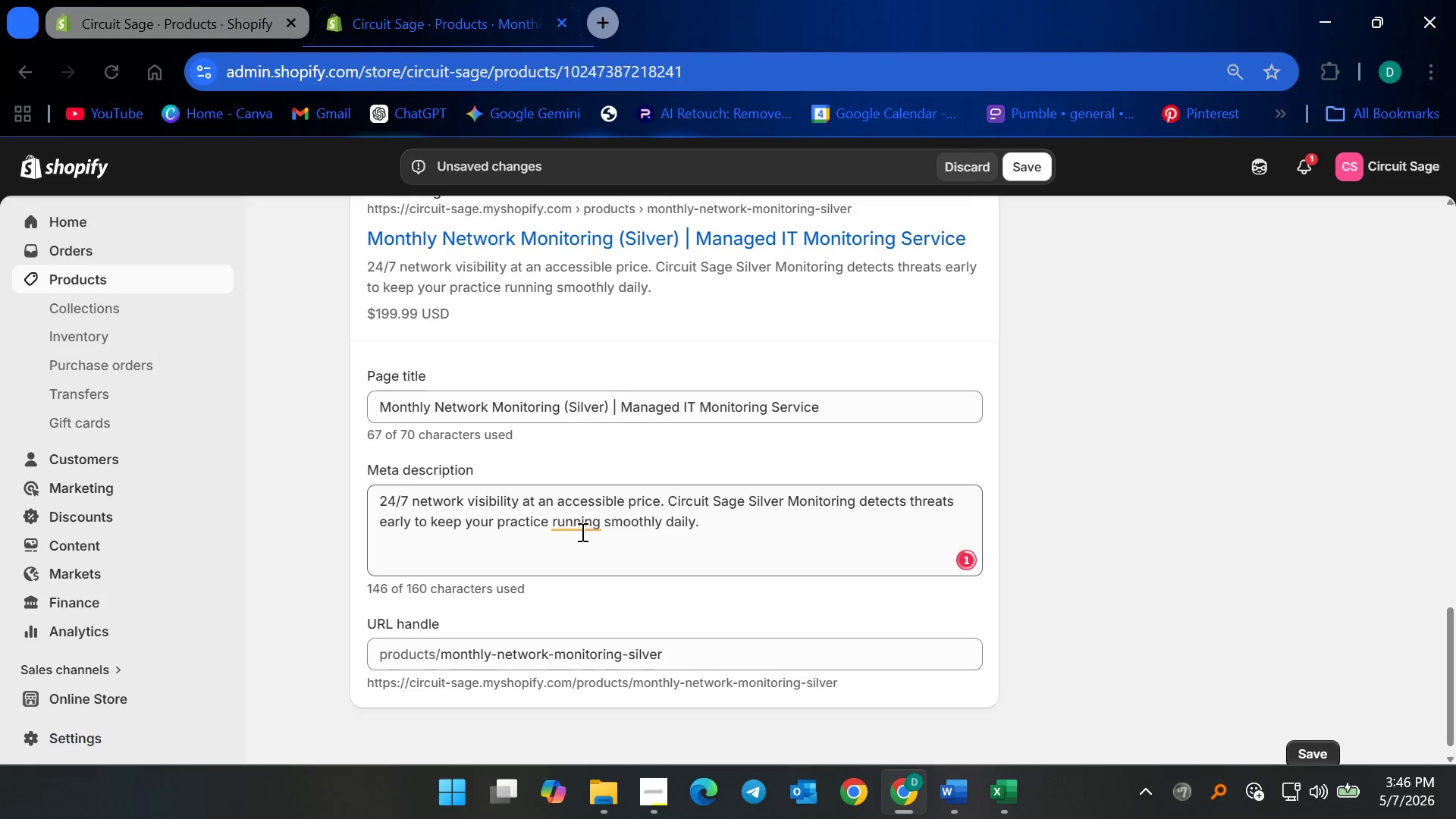 
left_click([579, 525])
 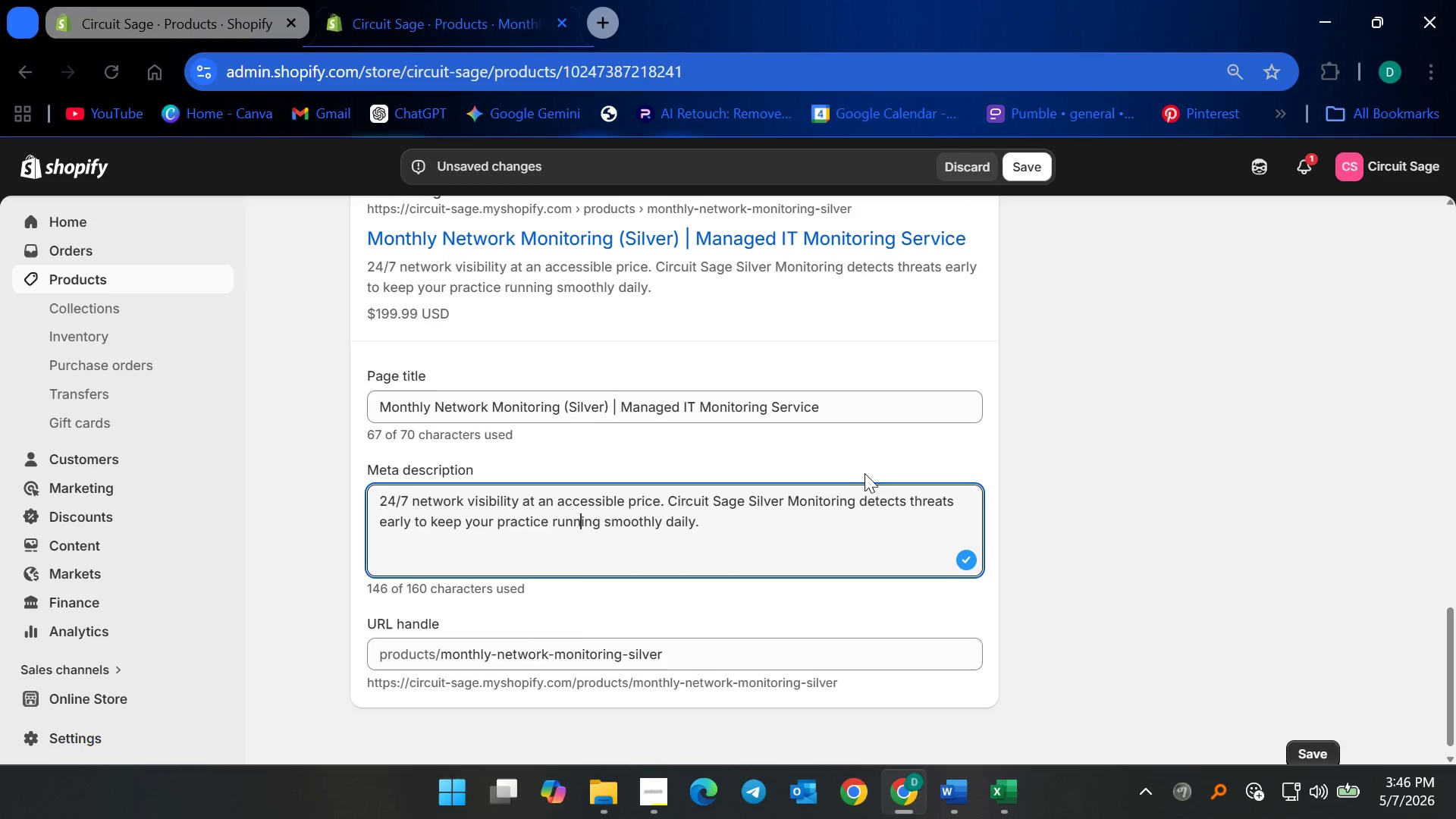 
double_click([1125, 441])
 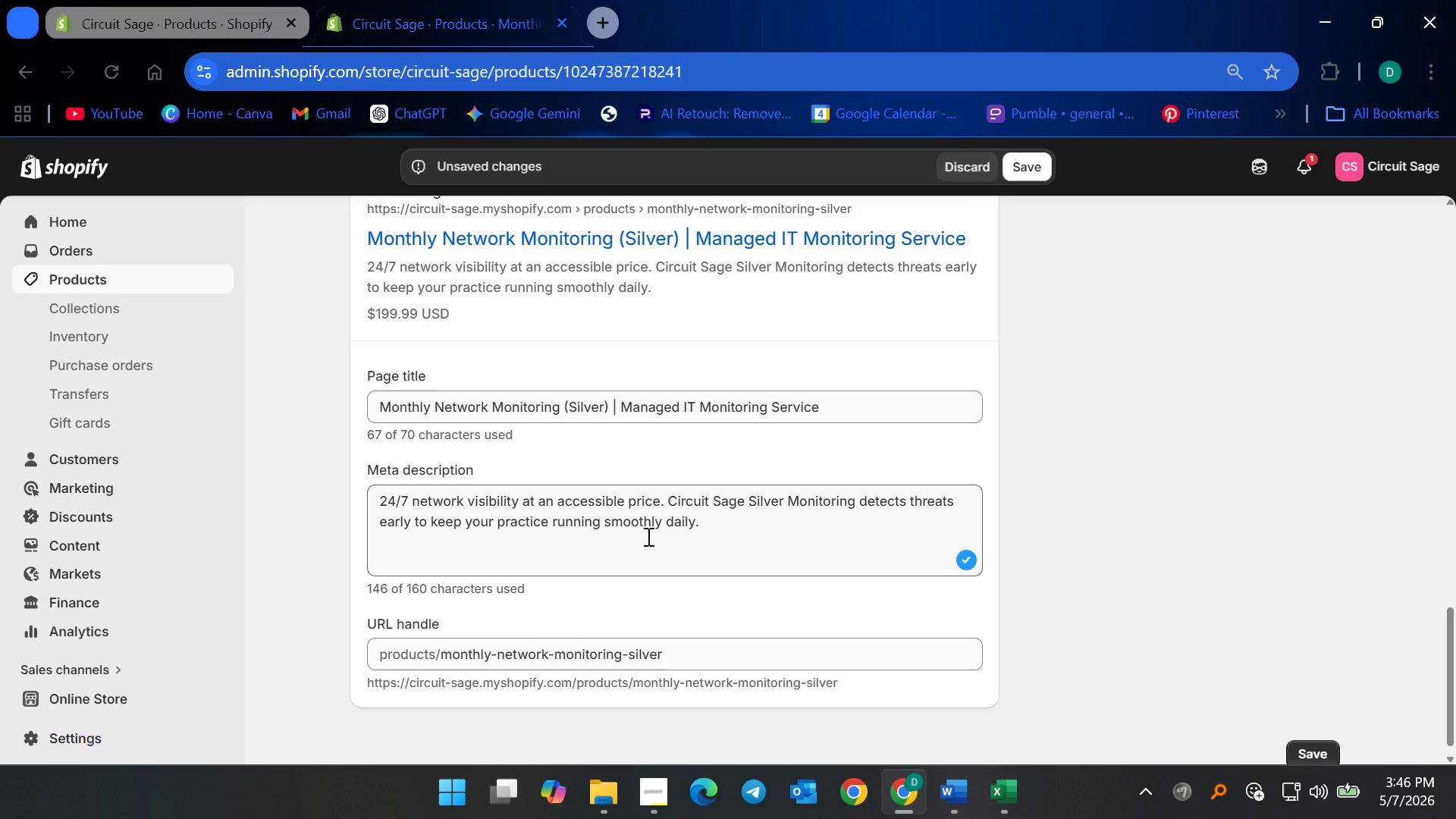 
wait(9.31)
 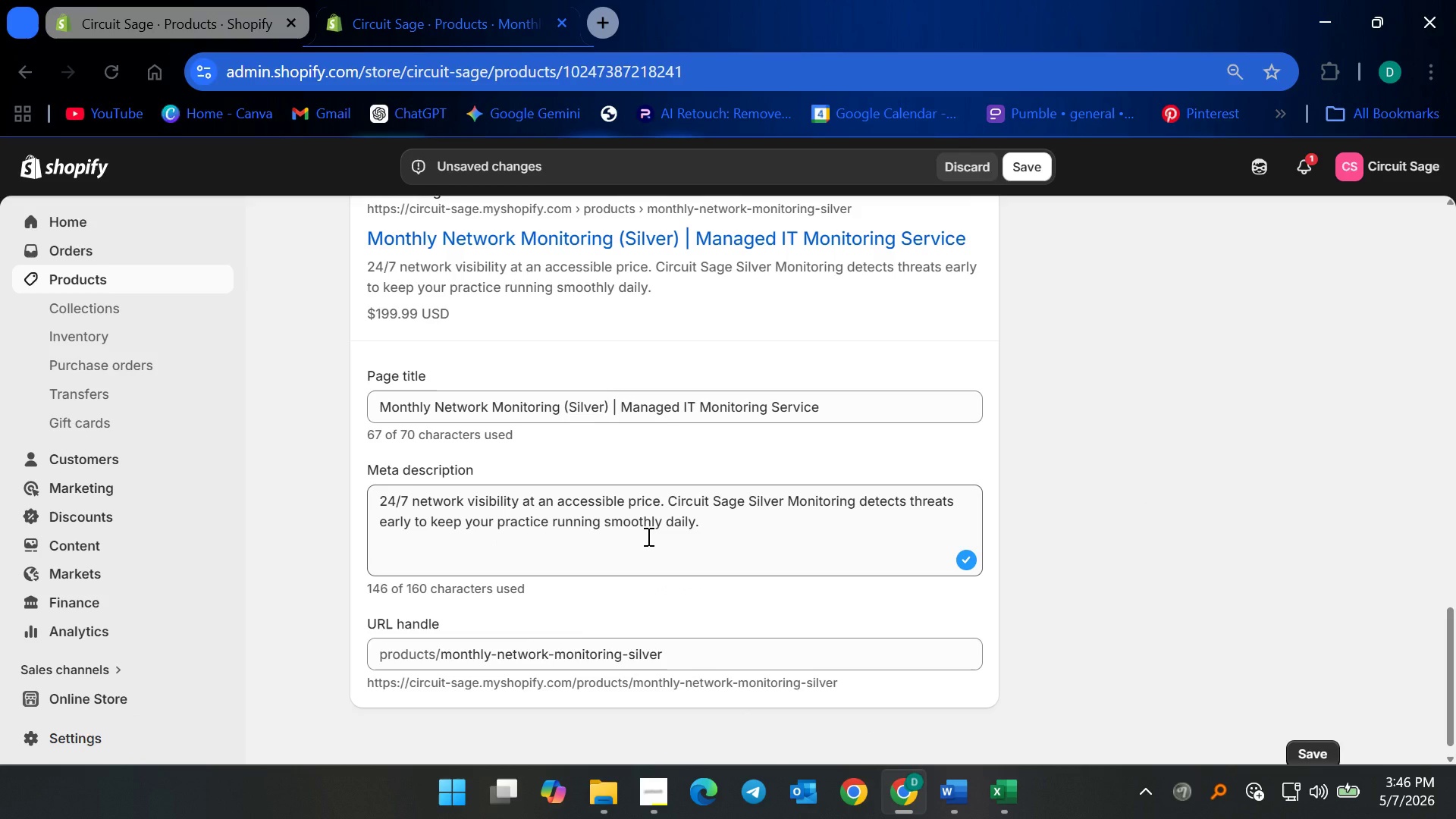 
left_click_drag(start_coordinate=[881, 410], to_coordinate=[623, 405])
 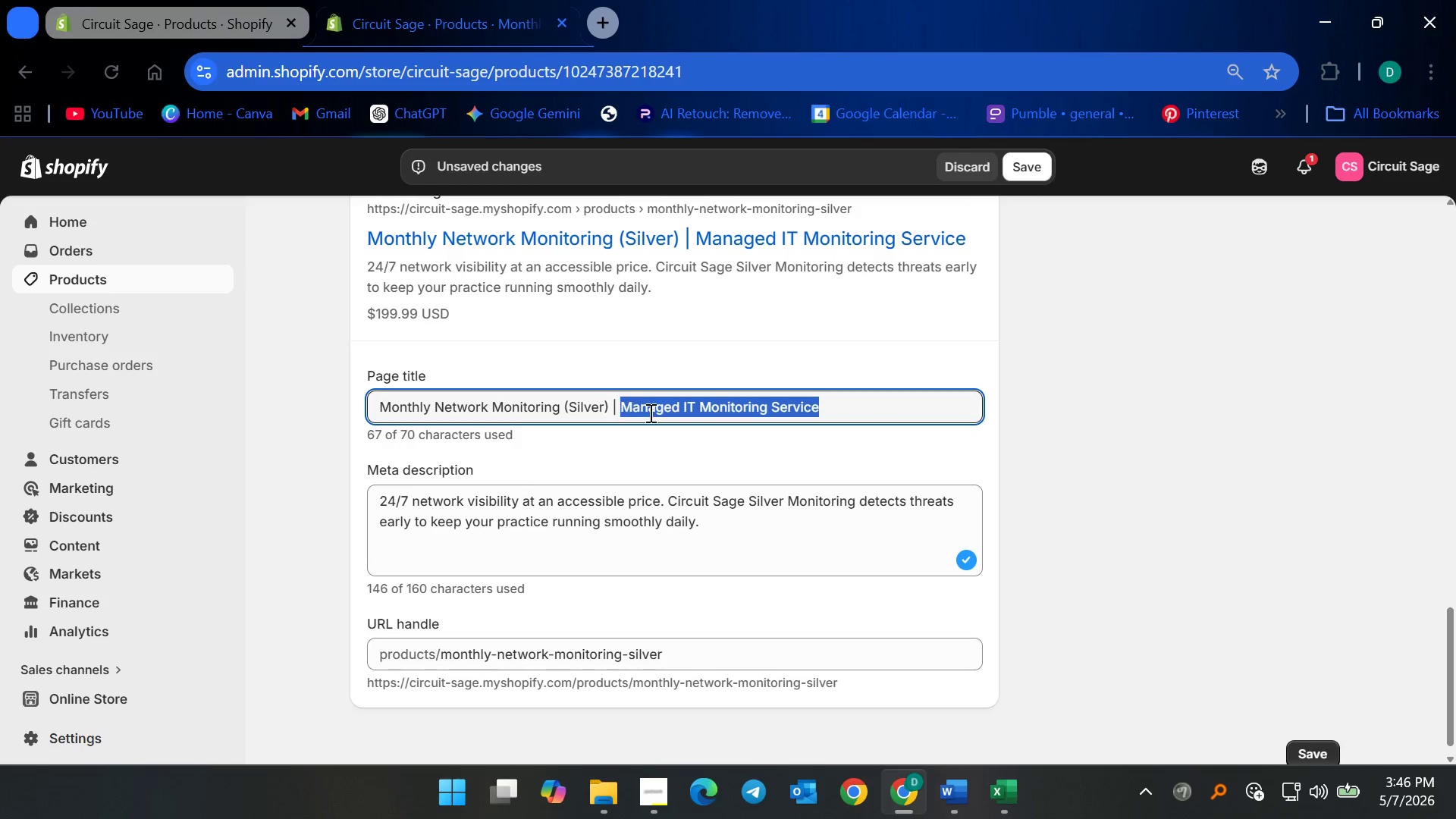 
key(Control+C)
 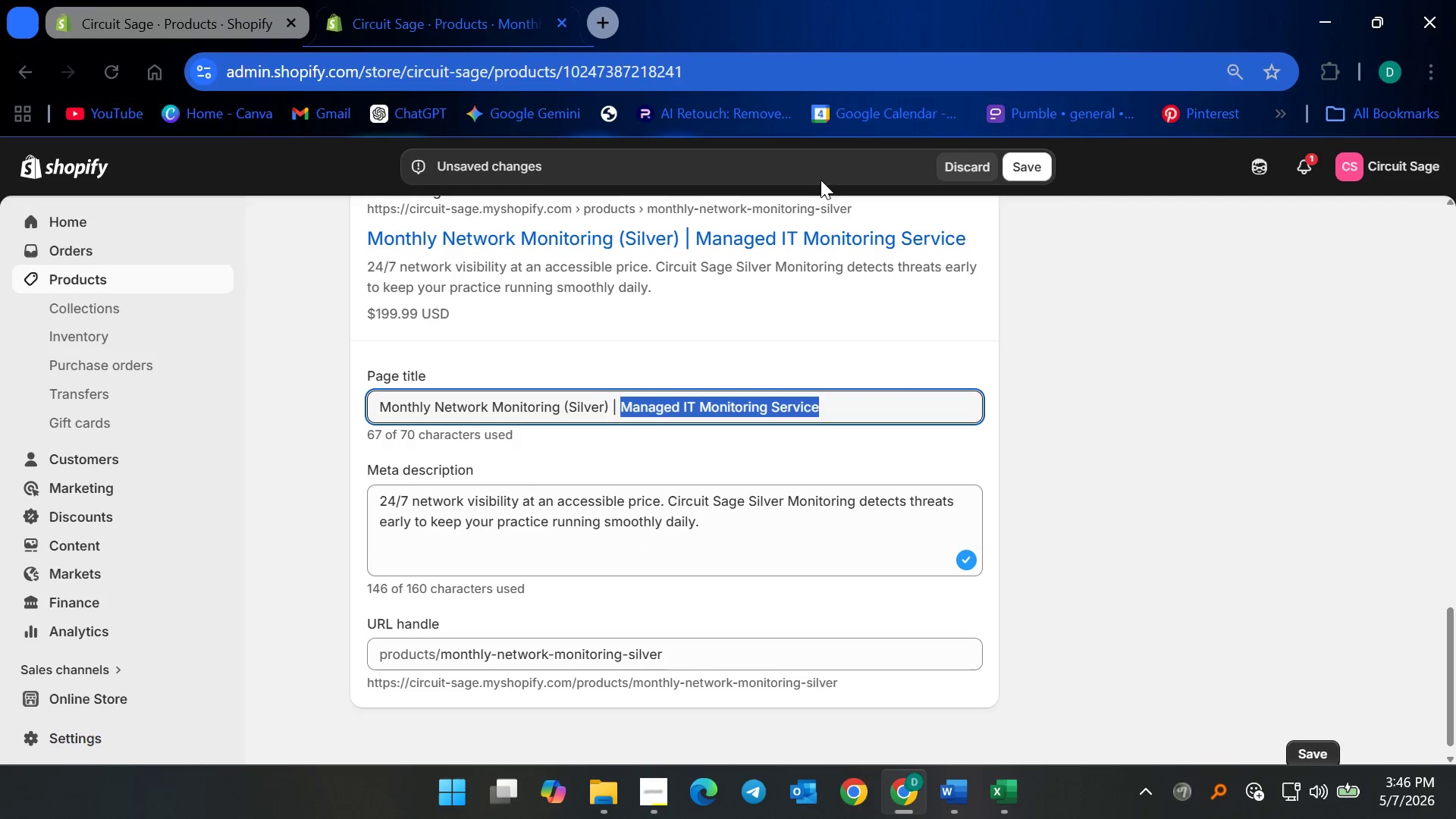 
key(Control+C)
 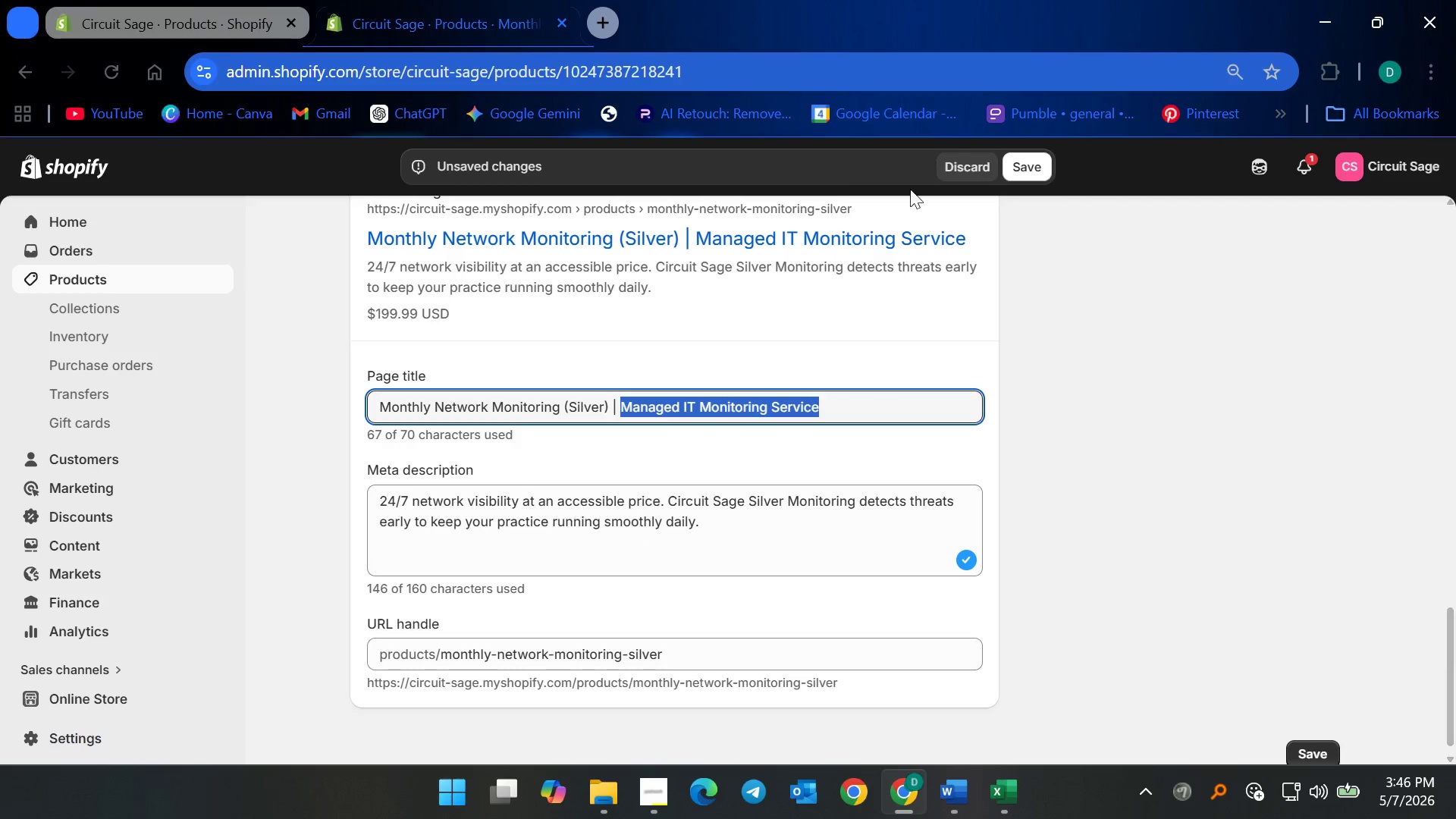 
key(Control+C)
 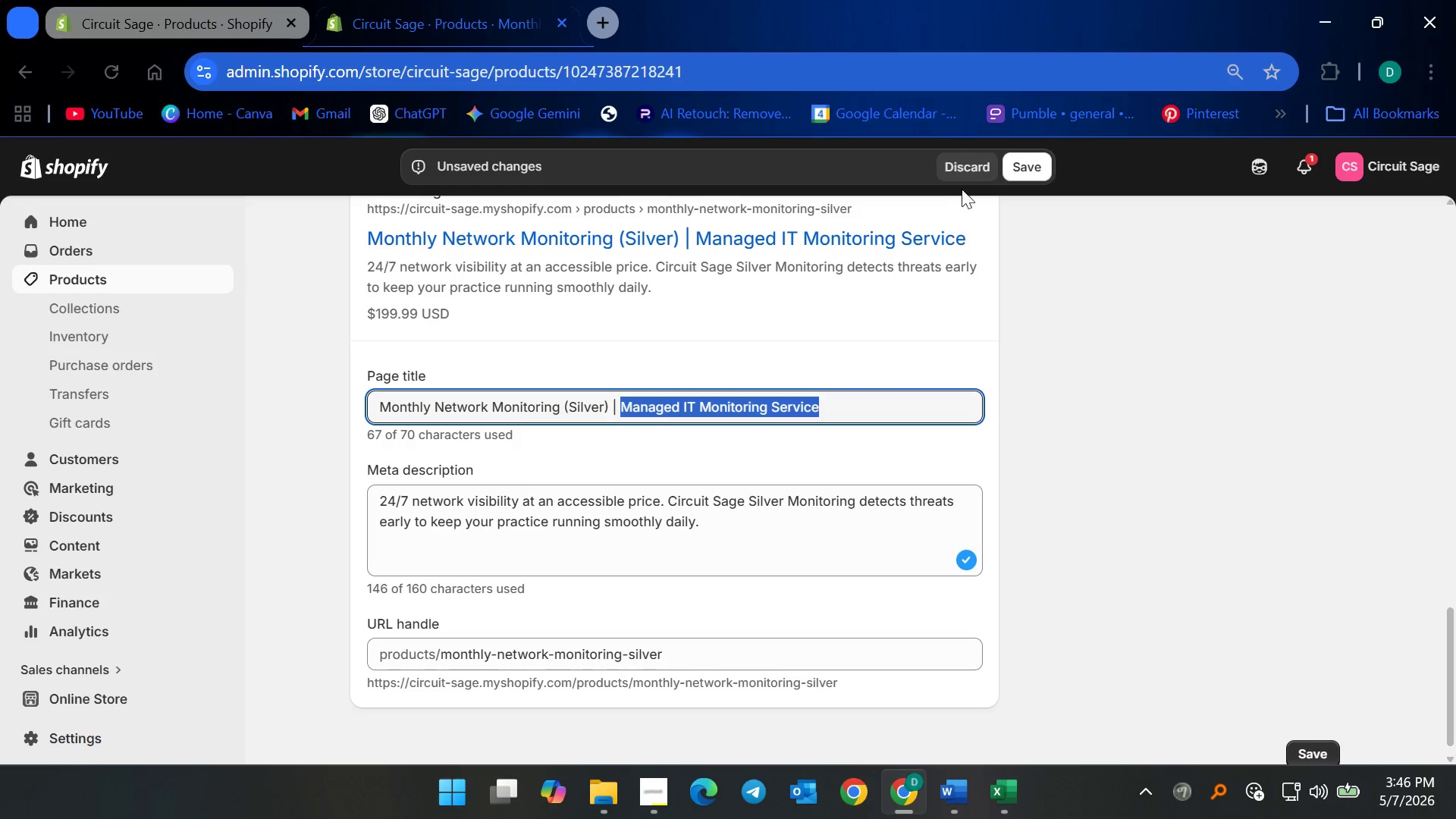 
key(Control+C)
 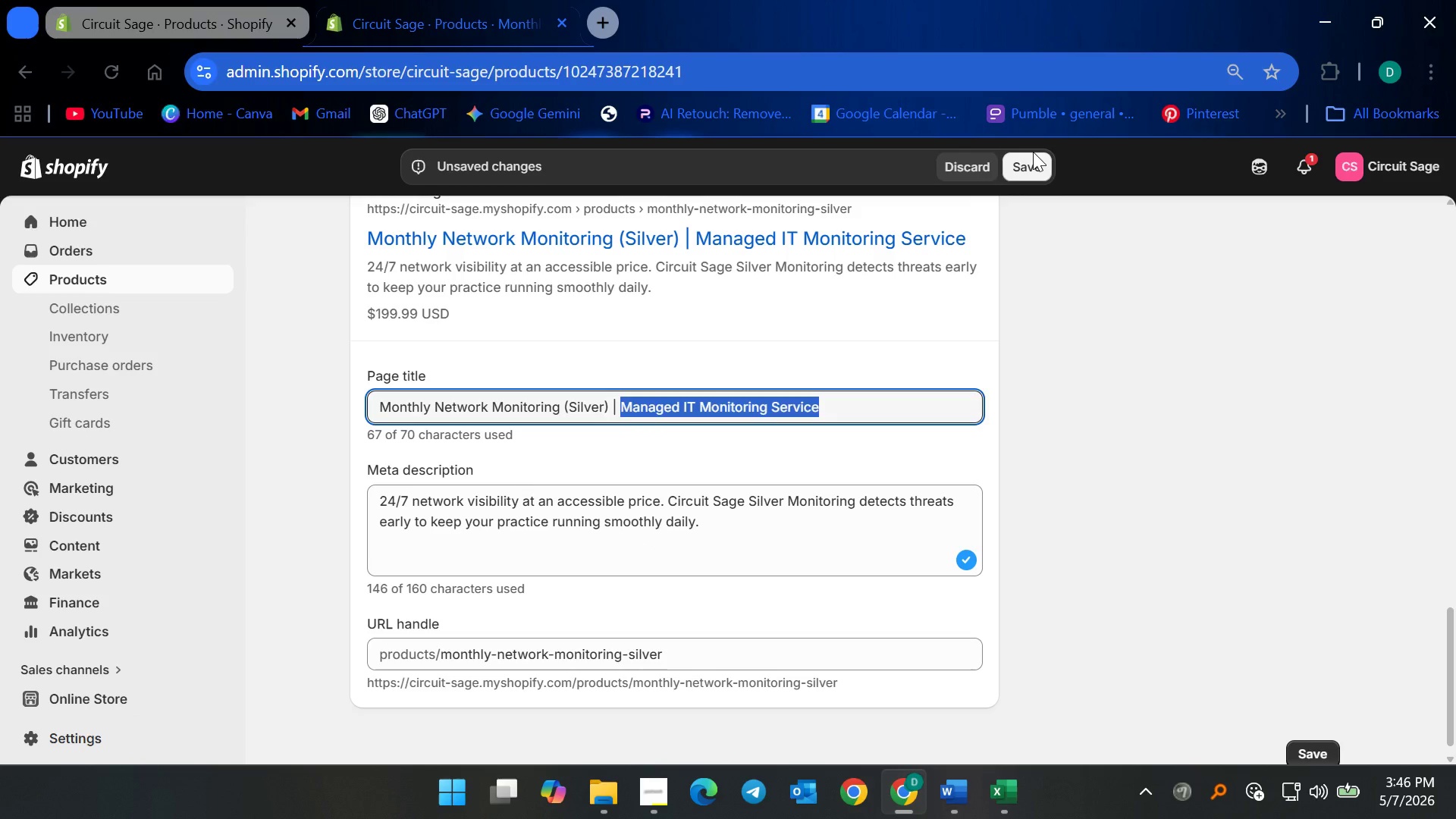 
left_click([1033, 152])
 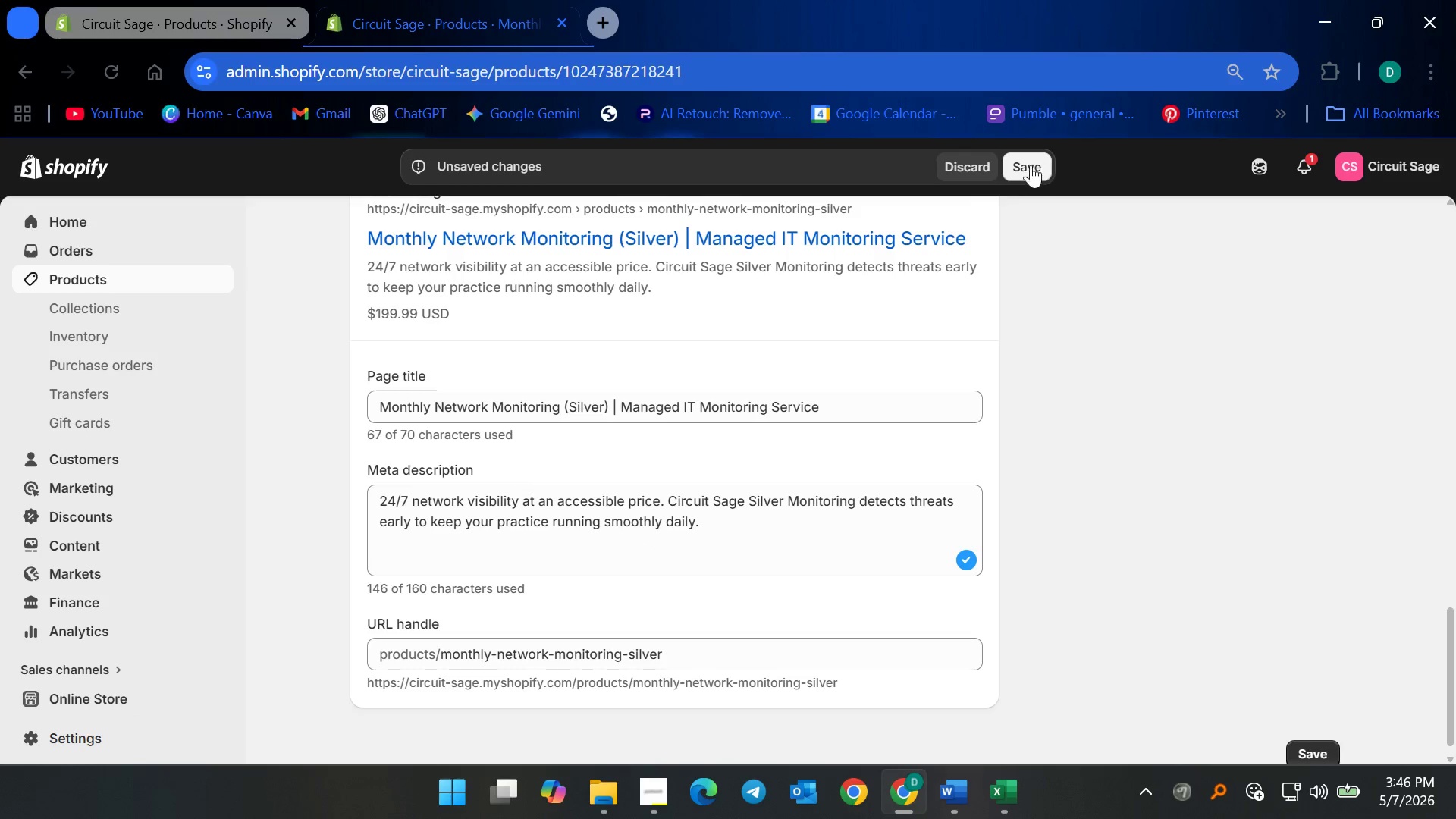 
left_click([1030, 162])
 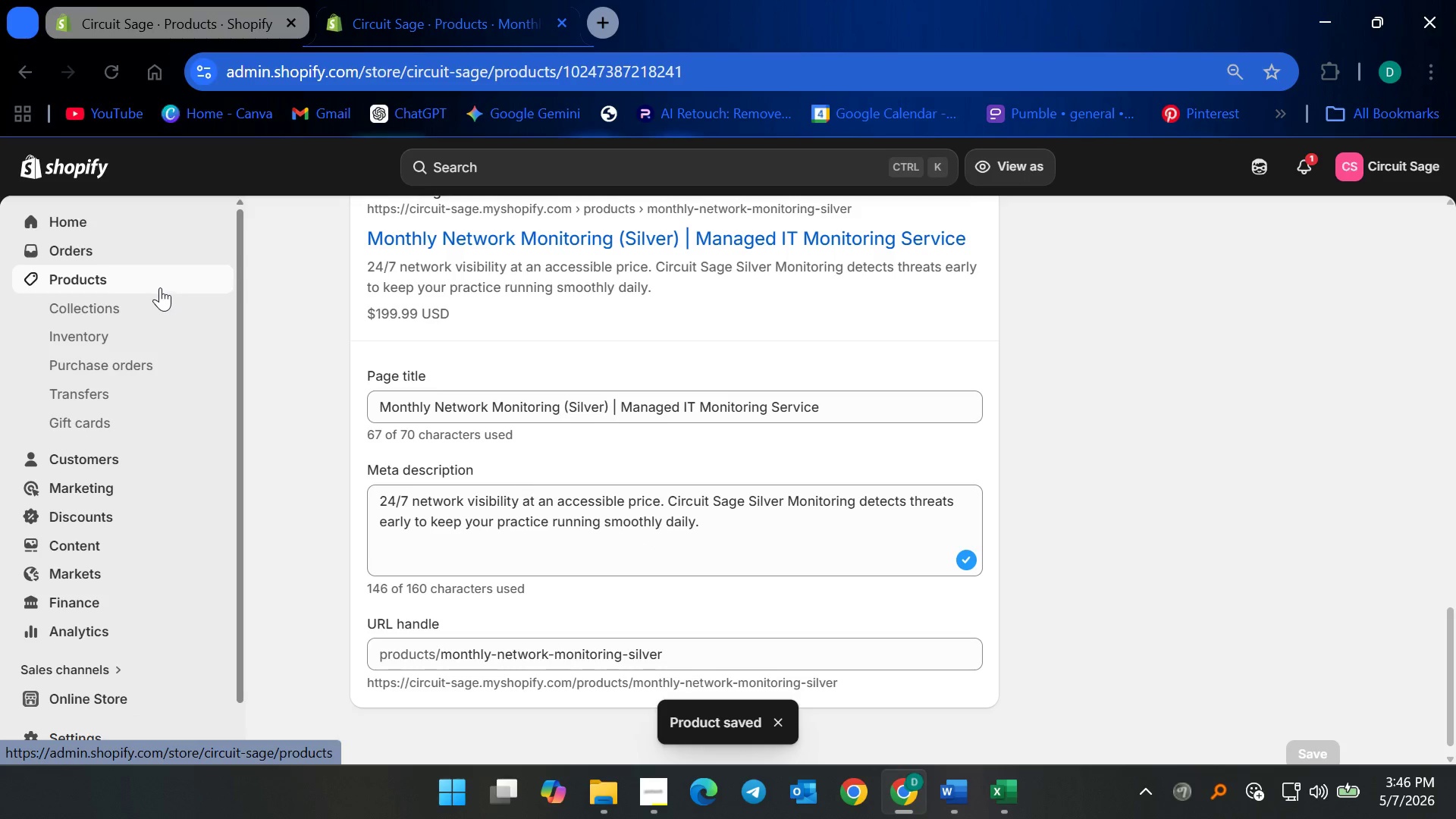 
left_click([160, 287])
 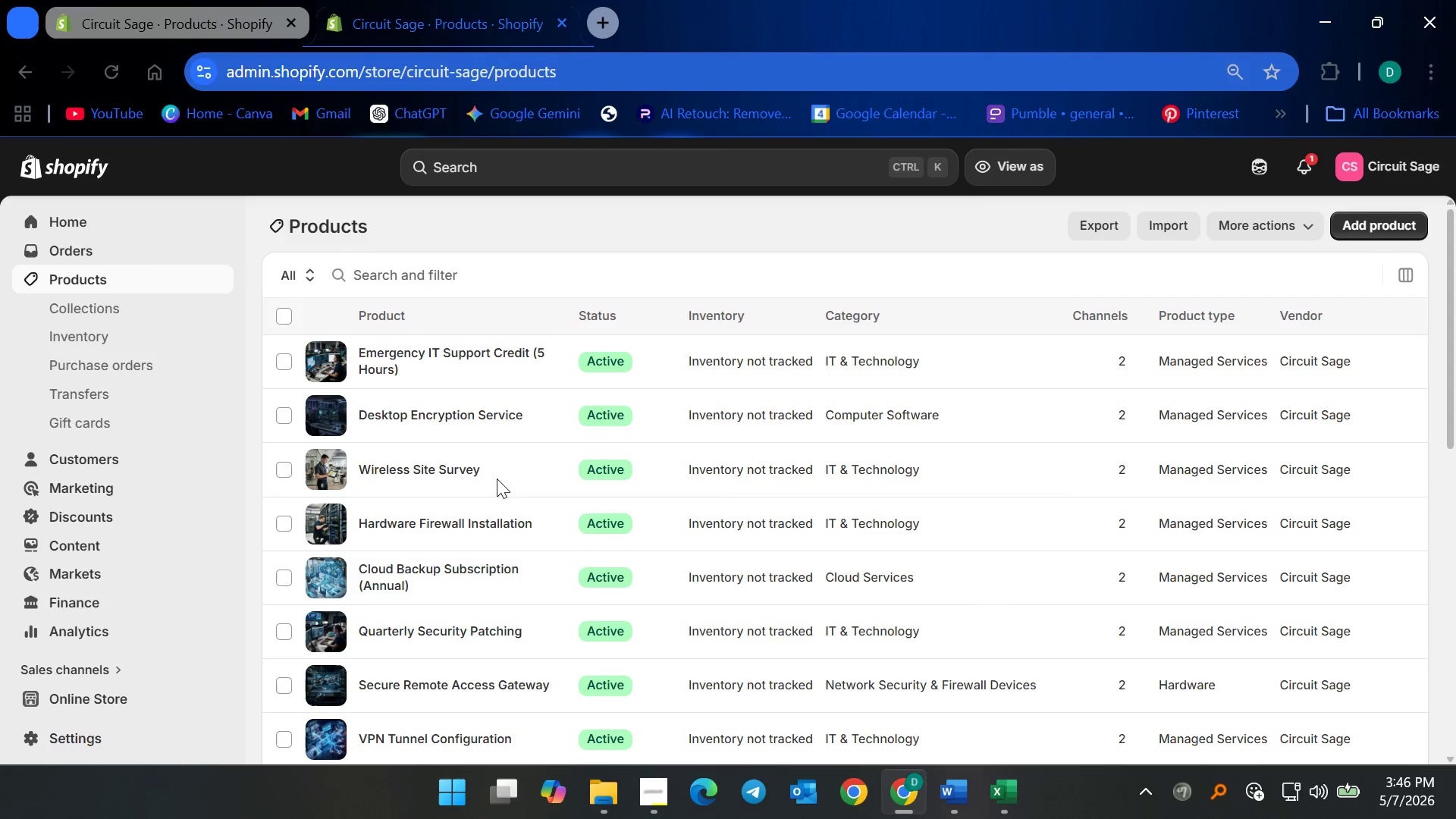 
scroll: coordinate [582, 576], scroll_direction: down, amount: 12.0
 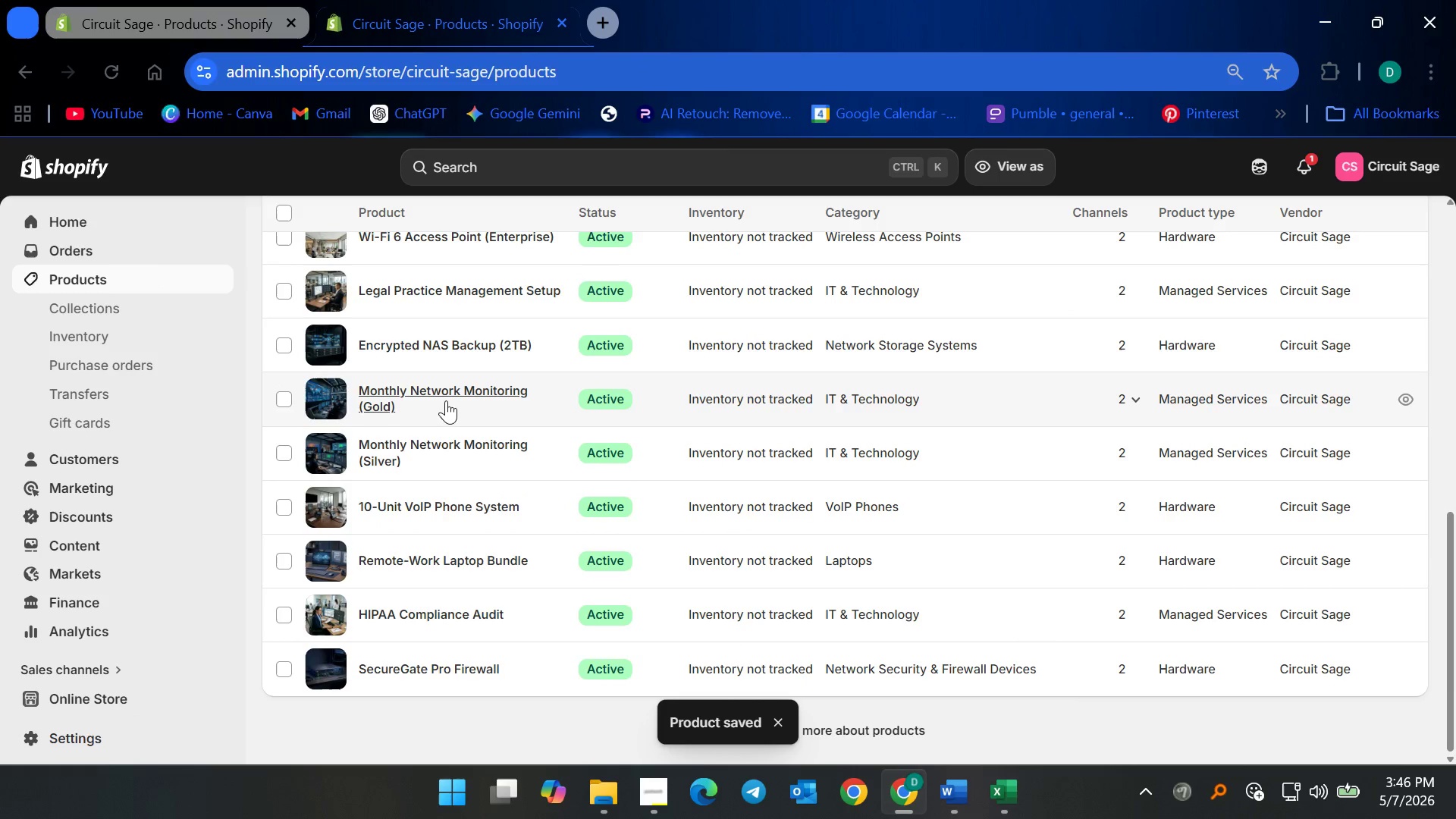 
left_click([446, 398])
 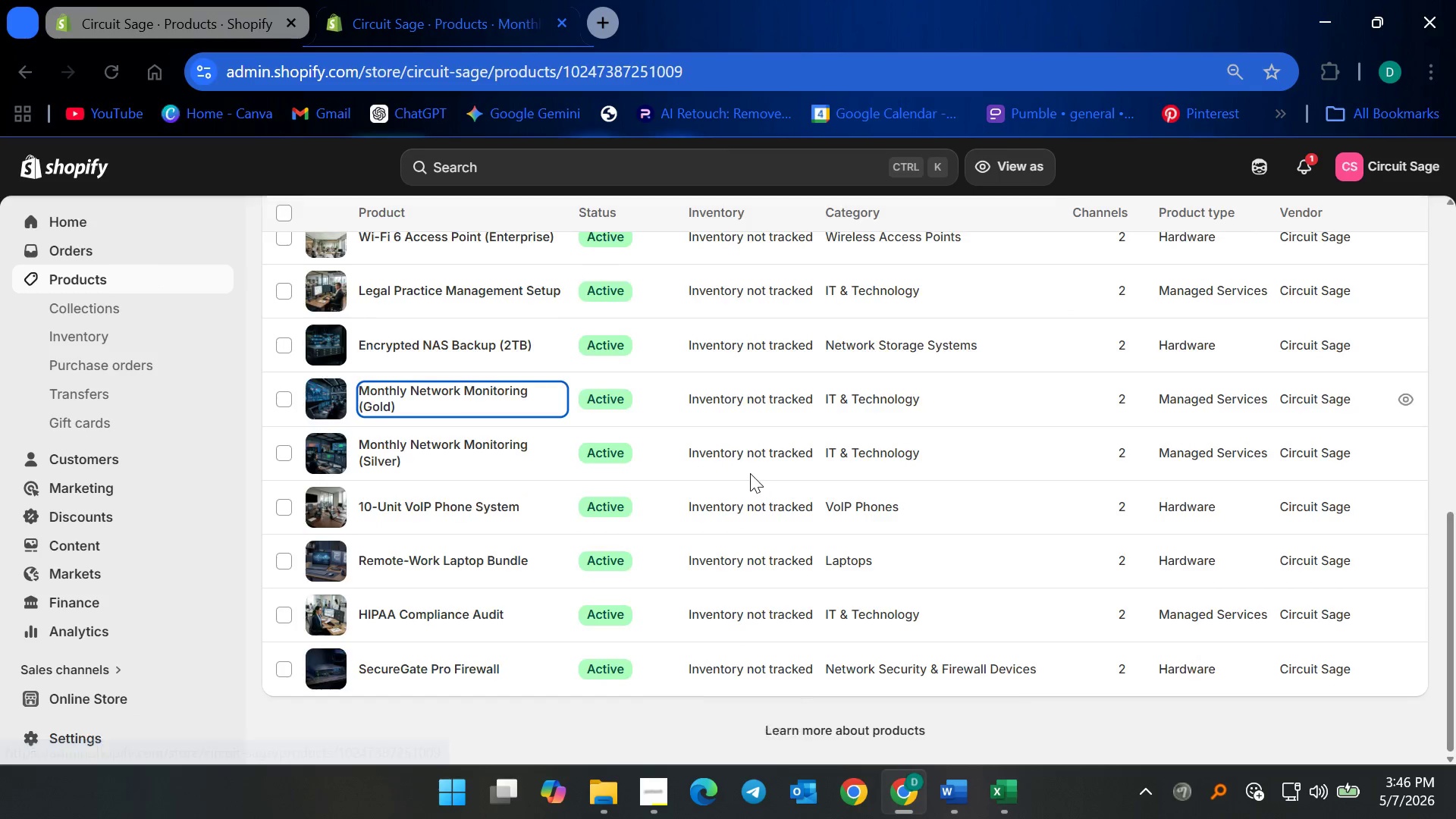 
scroll: coordinate [909, 563], scroll_direction: down, amount: 24.0
 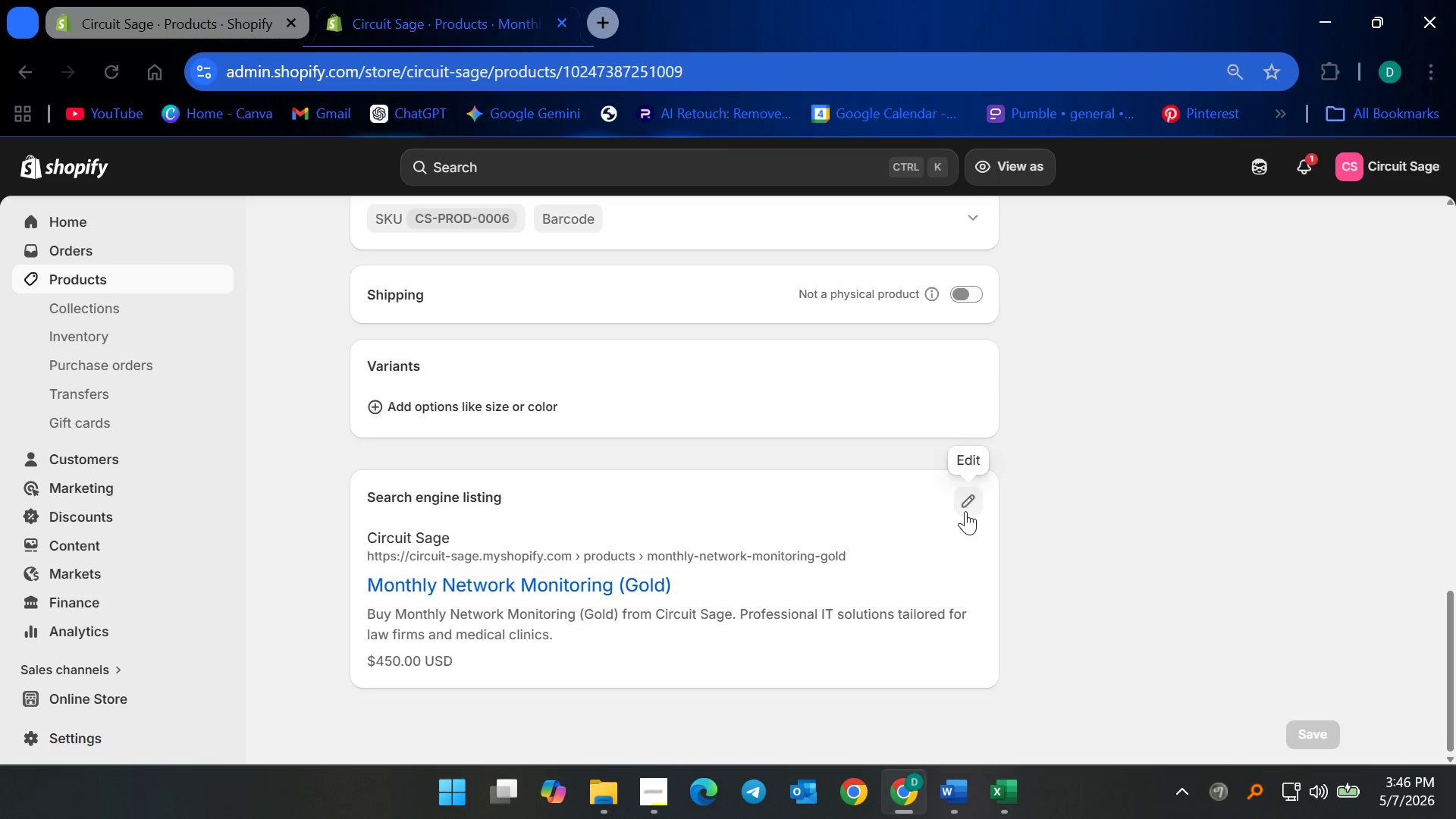 
left_click([965, 510])
 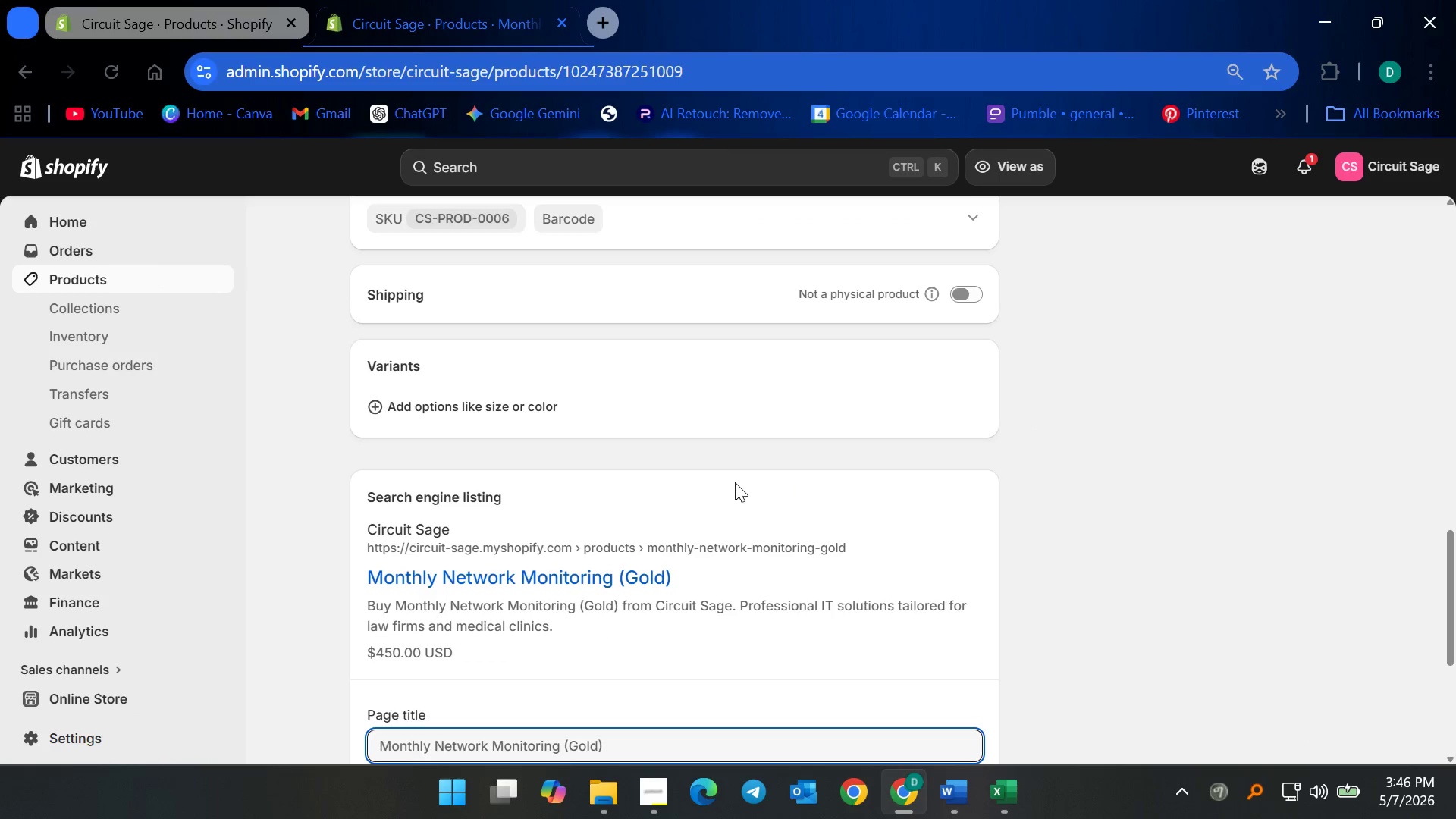 
scroll: coordinate [711, 516], scroll_direction: down, amount: 6.0
 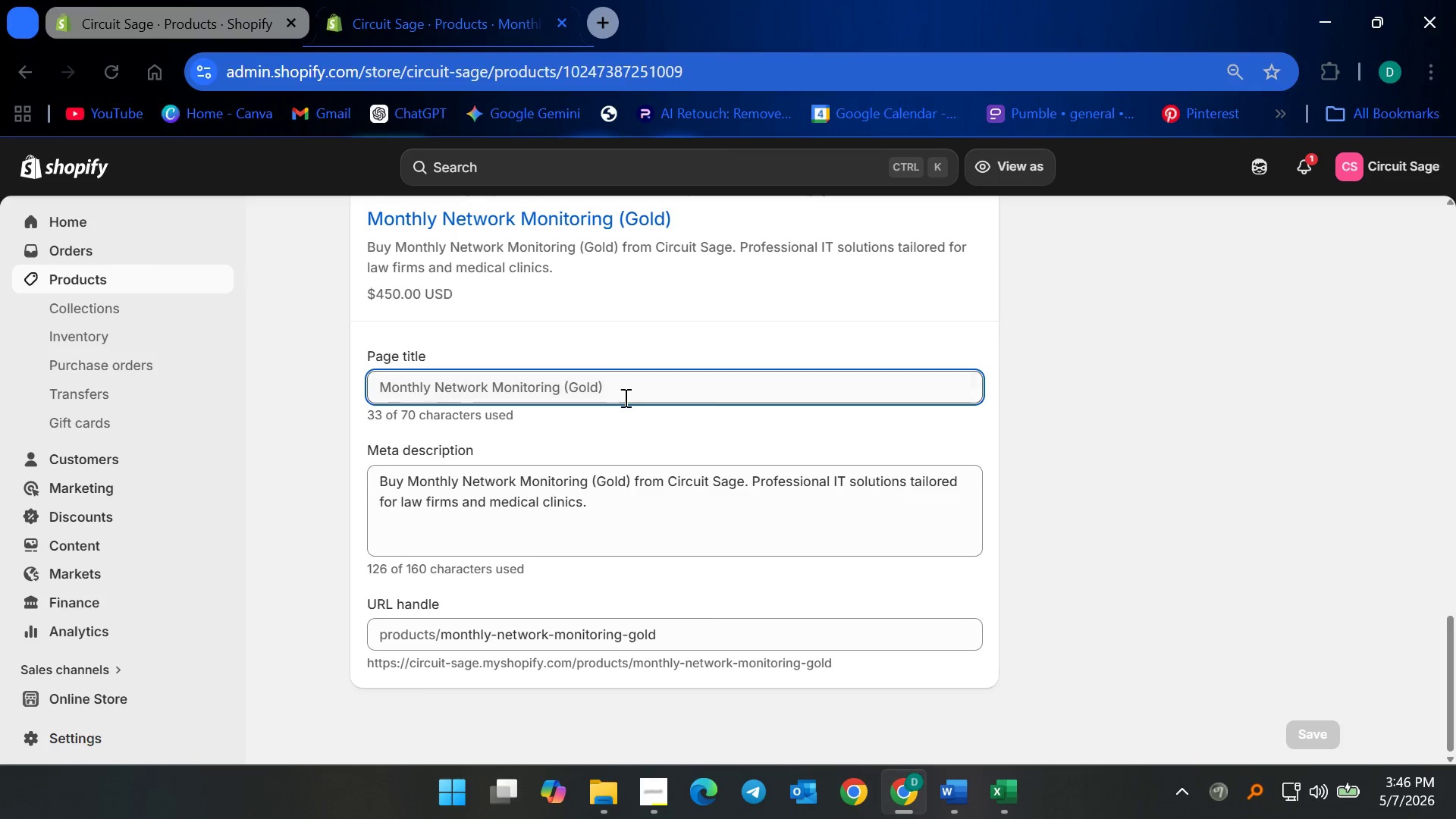 
left_click_drag(start_coordinate=[629, 394], to_coordinate=[632, 394])
 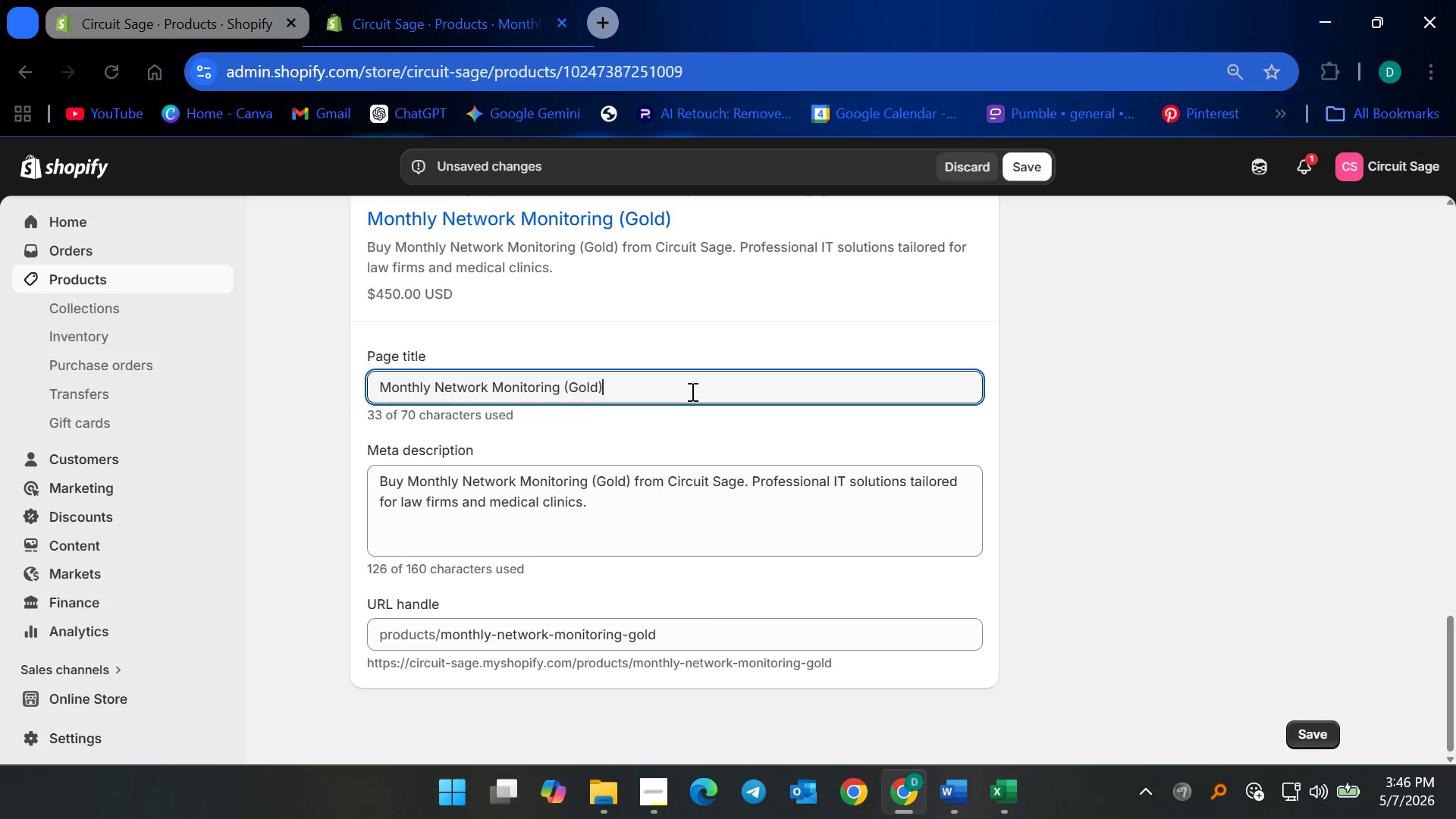 
key(Space)
 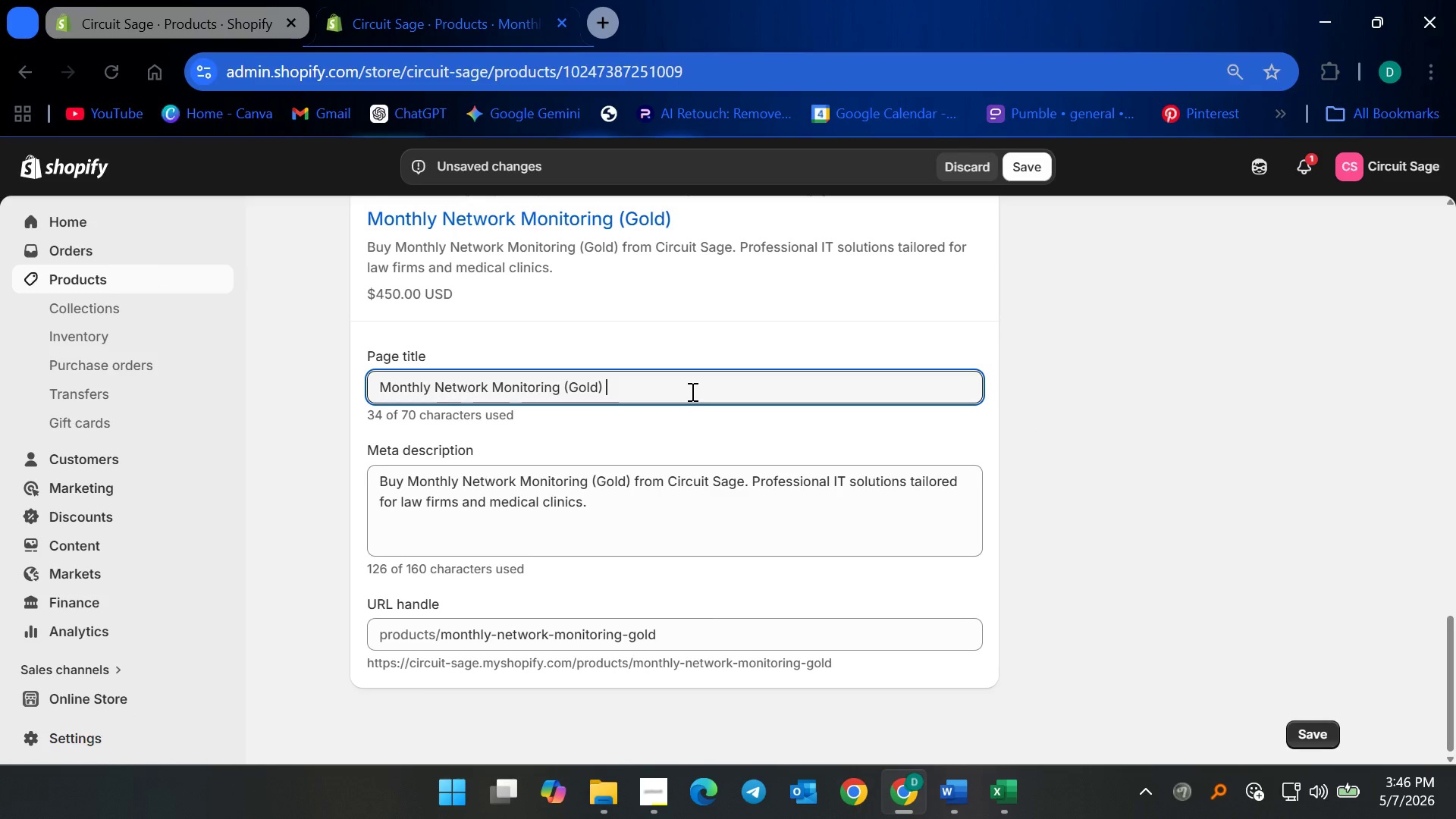 
key(Shift+Backslash)
 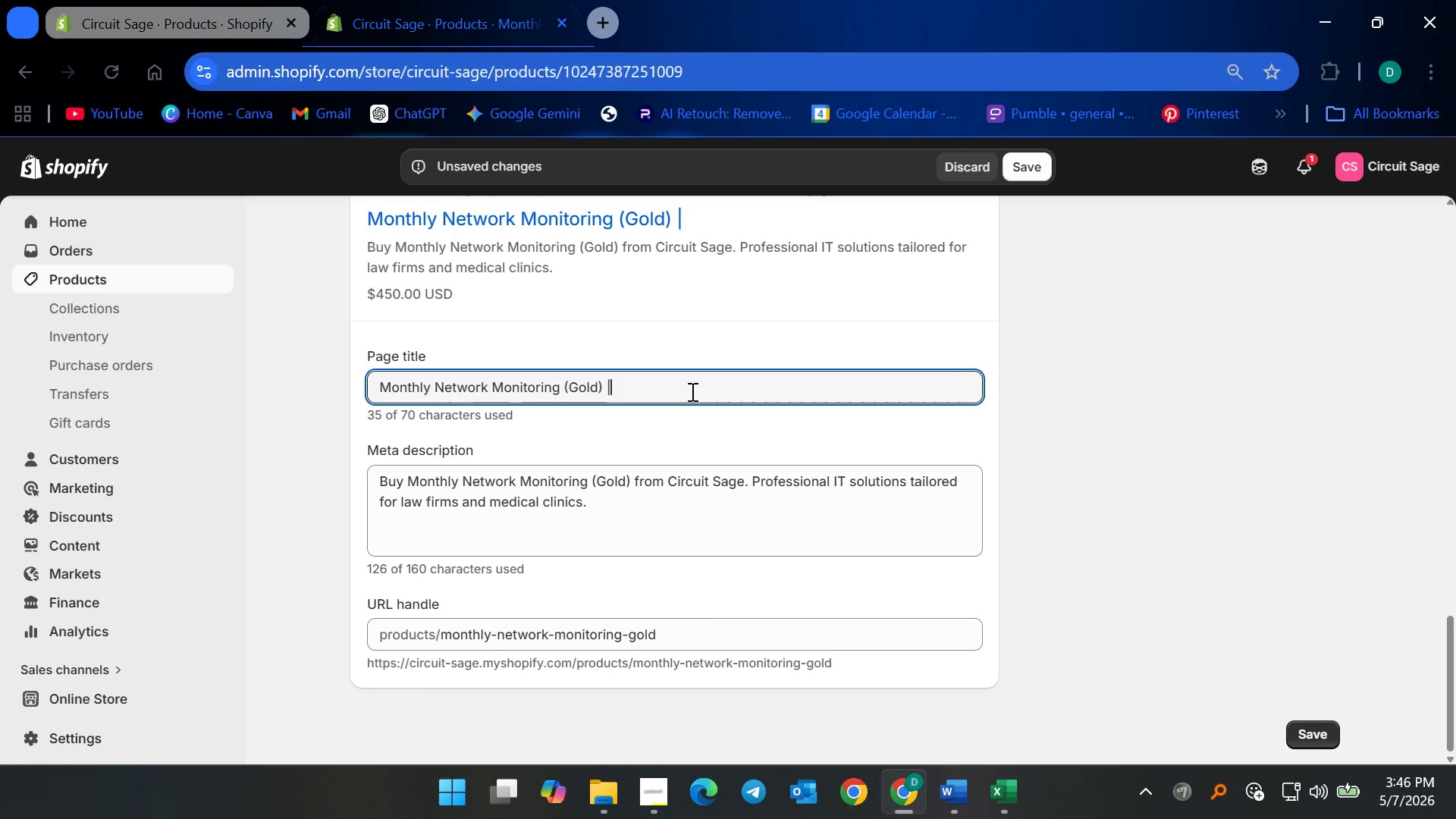 
key(Space)
 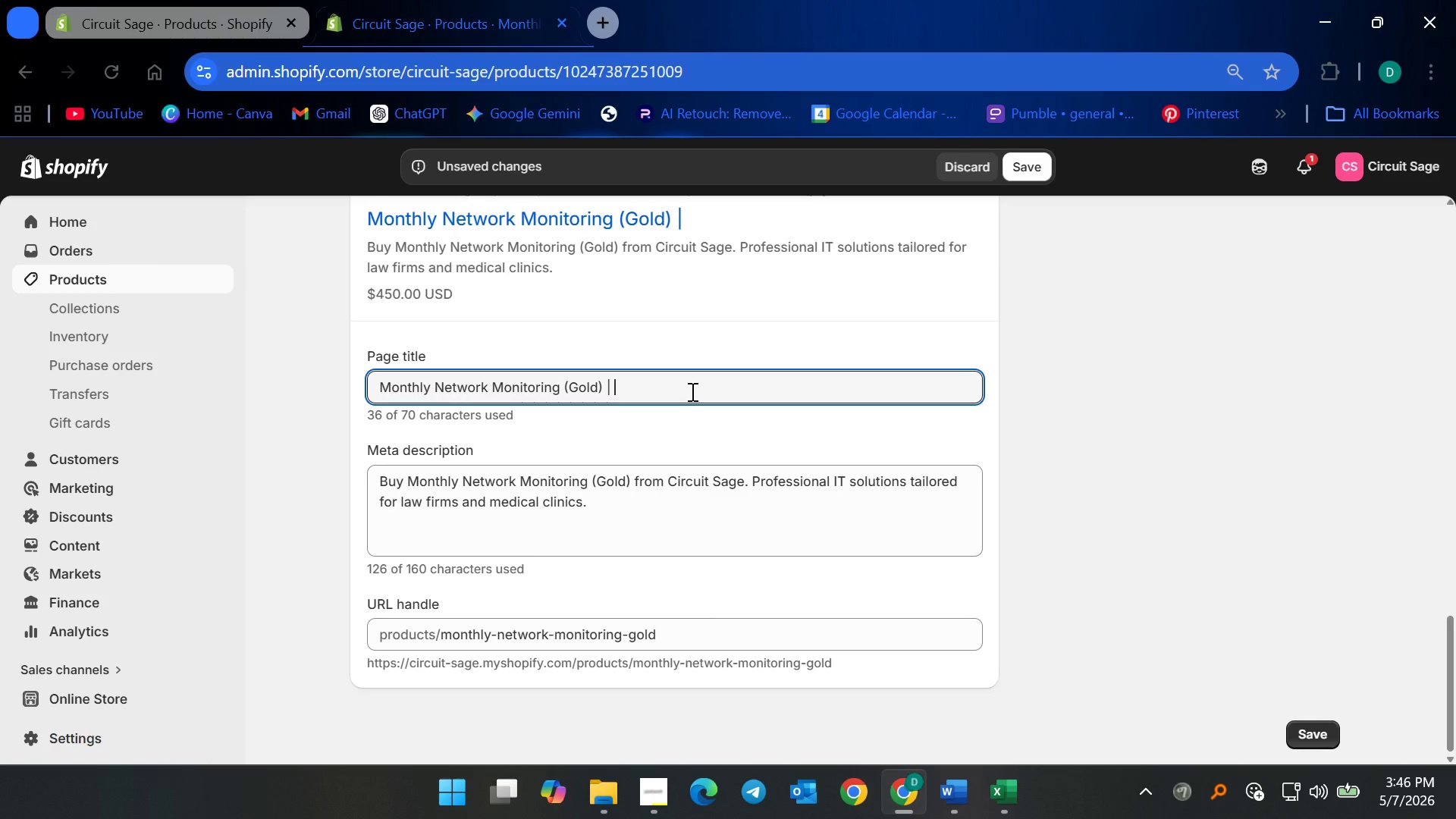 
key(Control+V)
 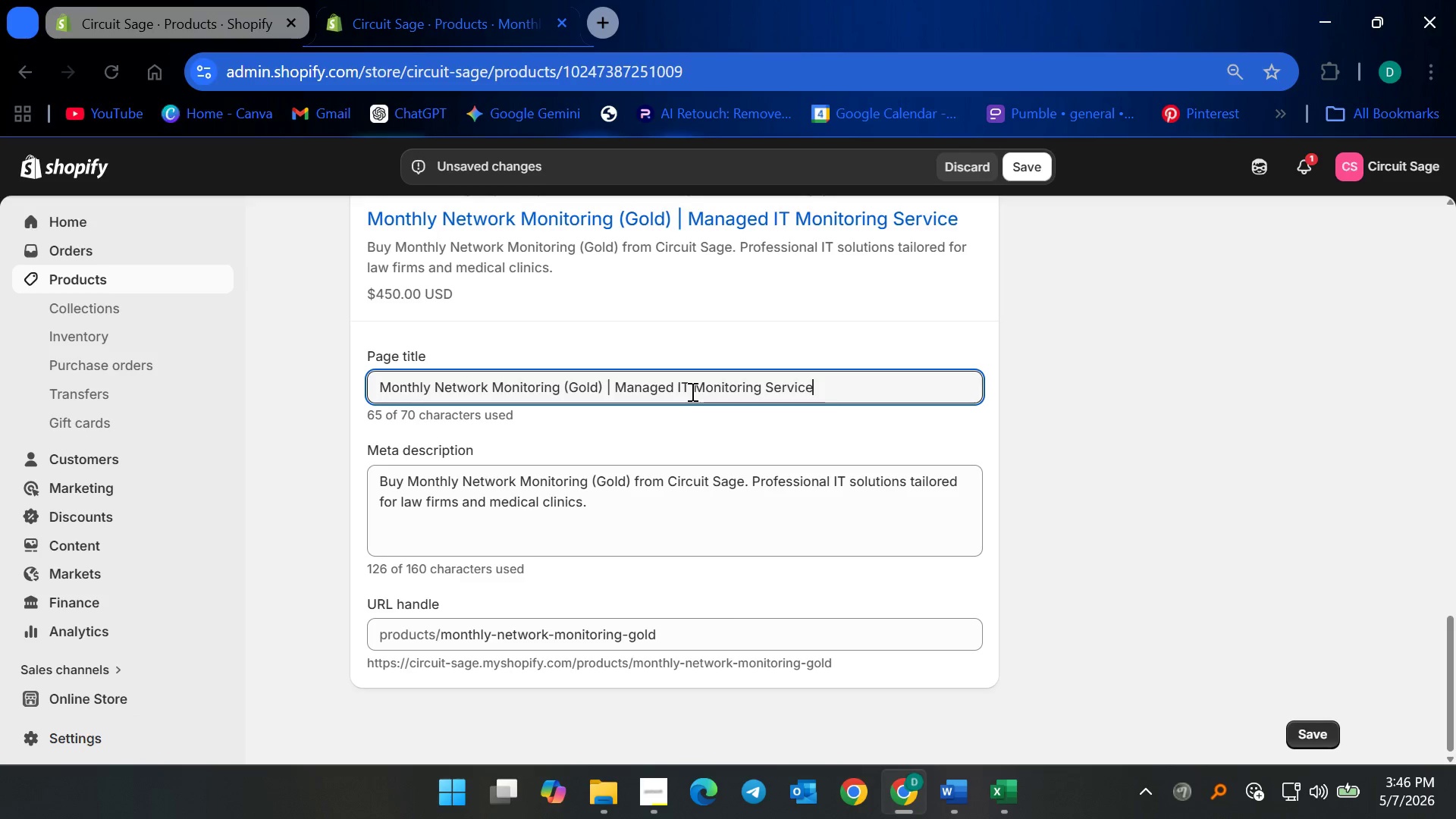 
left_click([599, 513])
 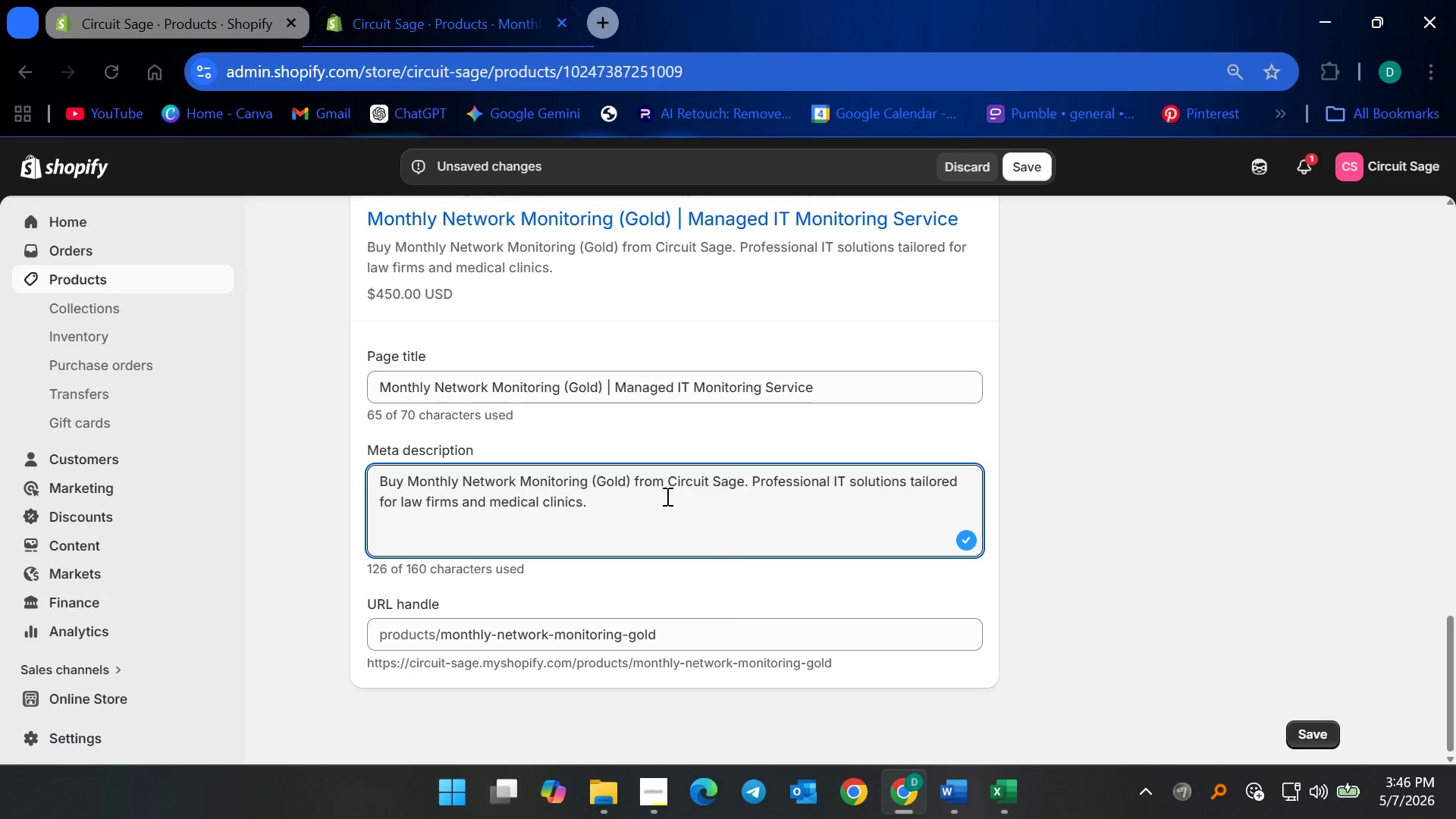 
wait(7.94)
 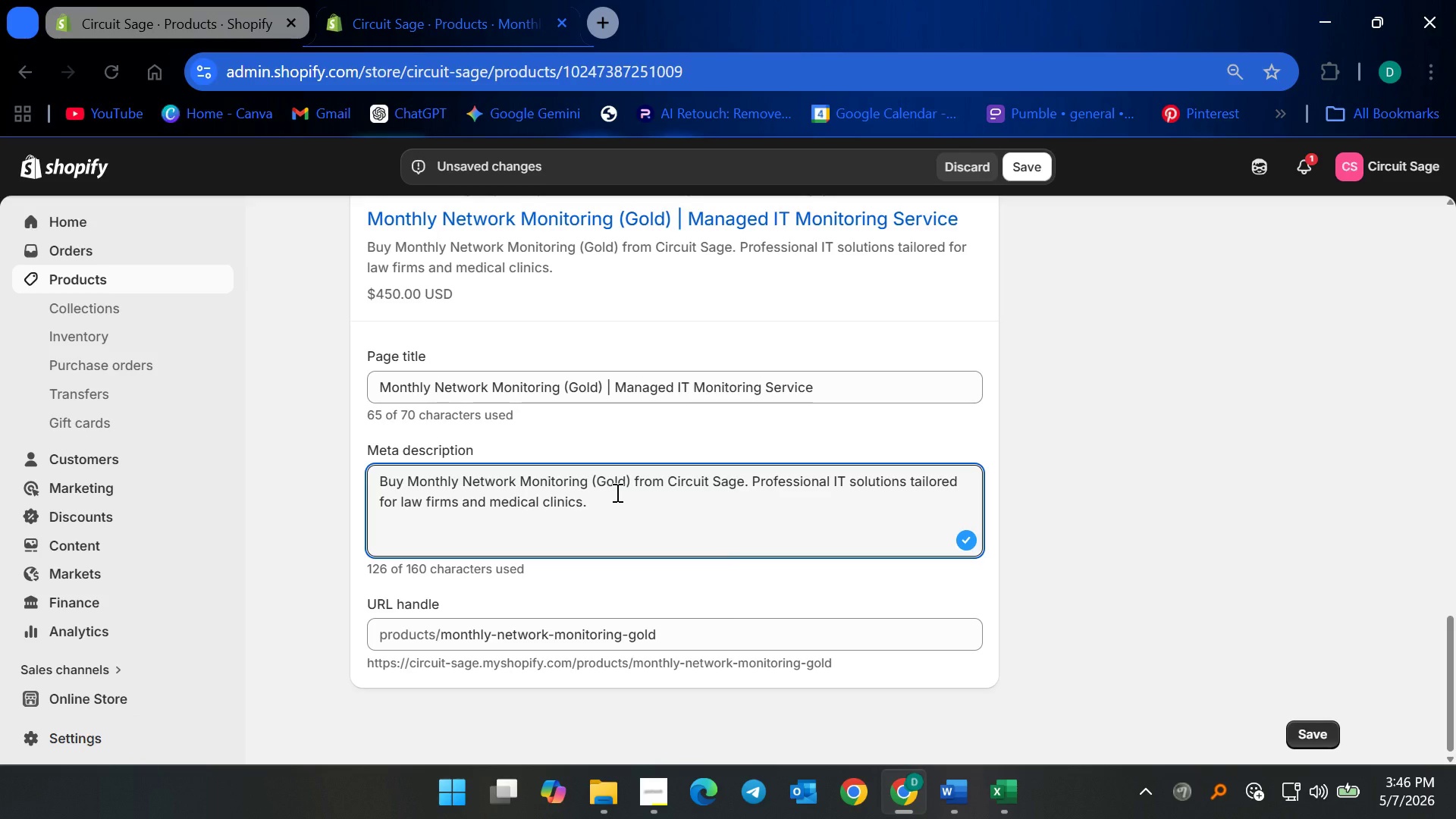 
left_click_drag(start_coordinate=[743, 483], to_coordinate=[667, 488])
 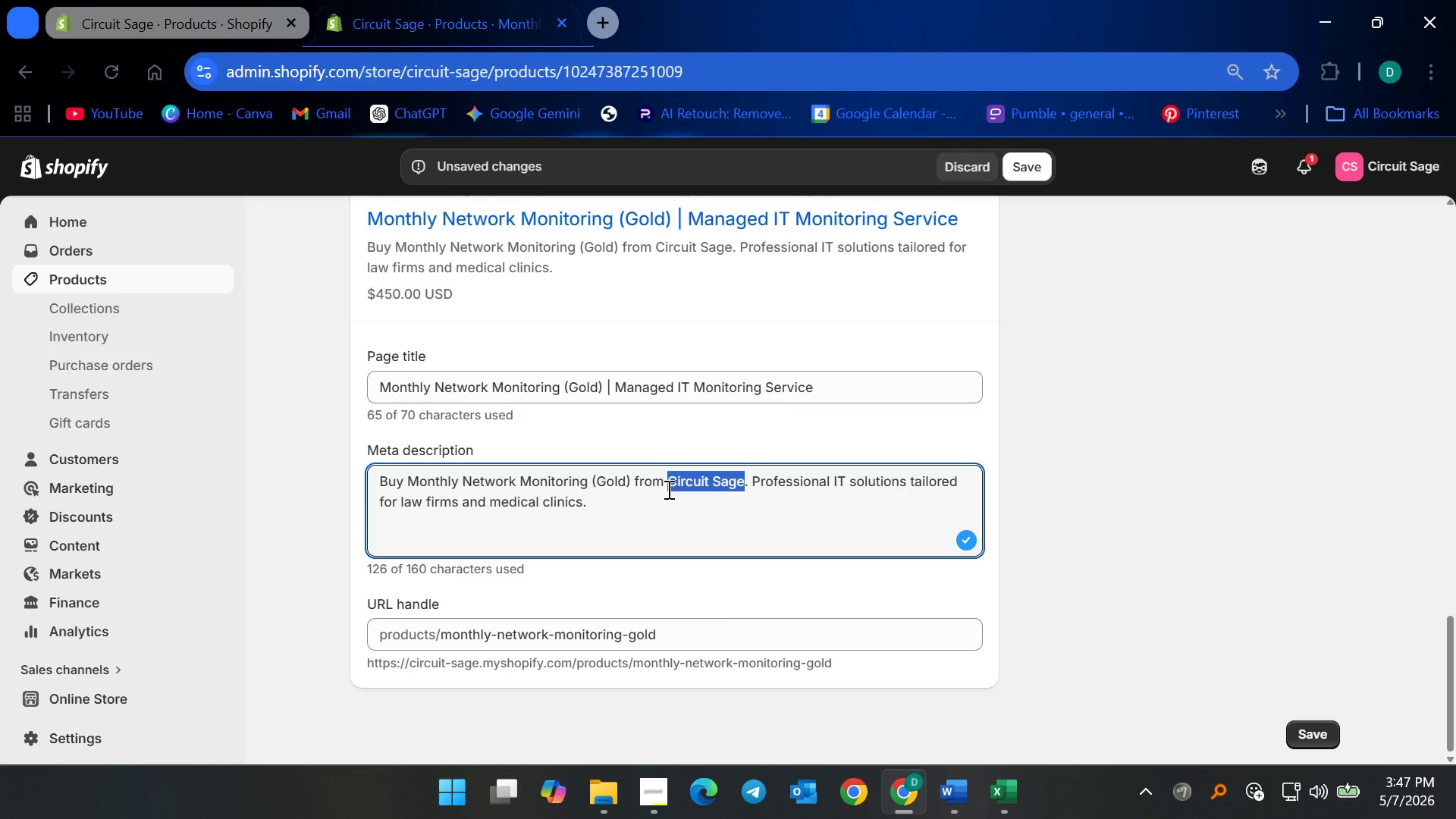 
key(Control+X)
 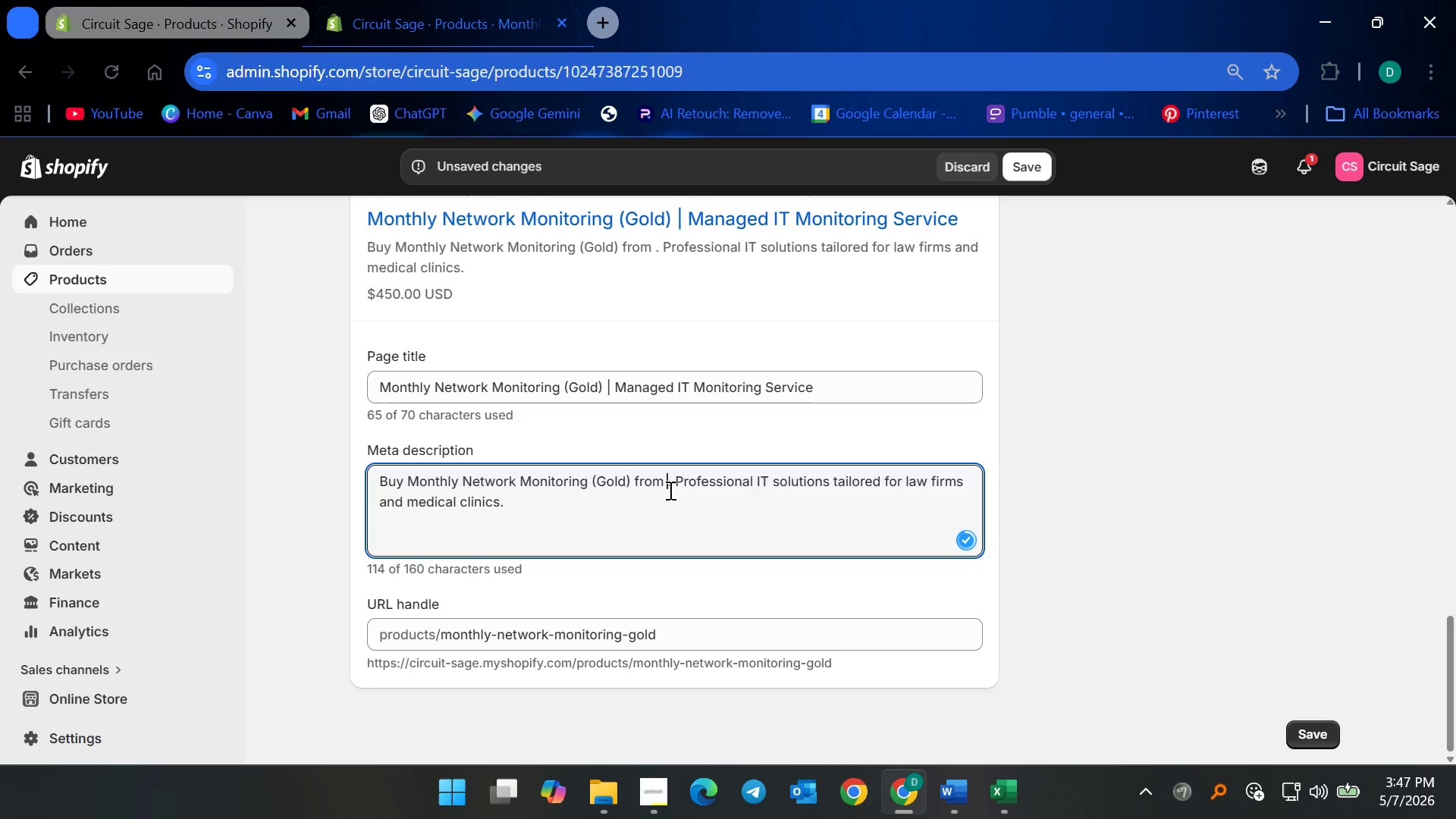 
key(Control+A)
 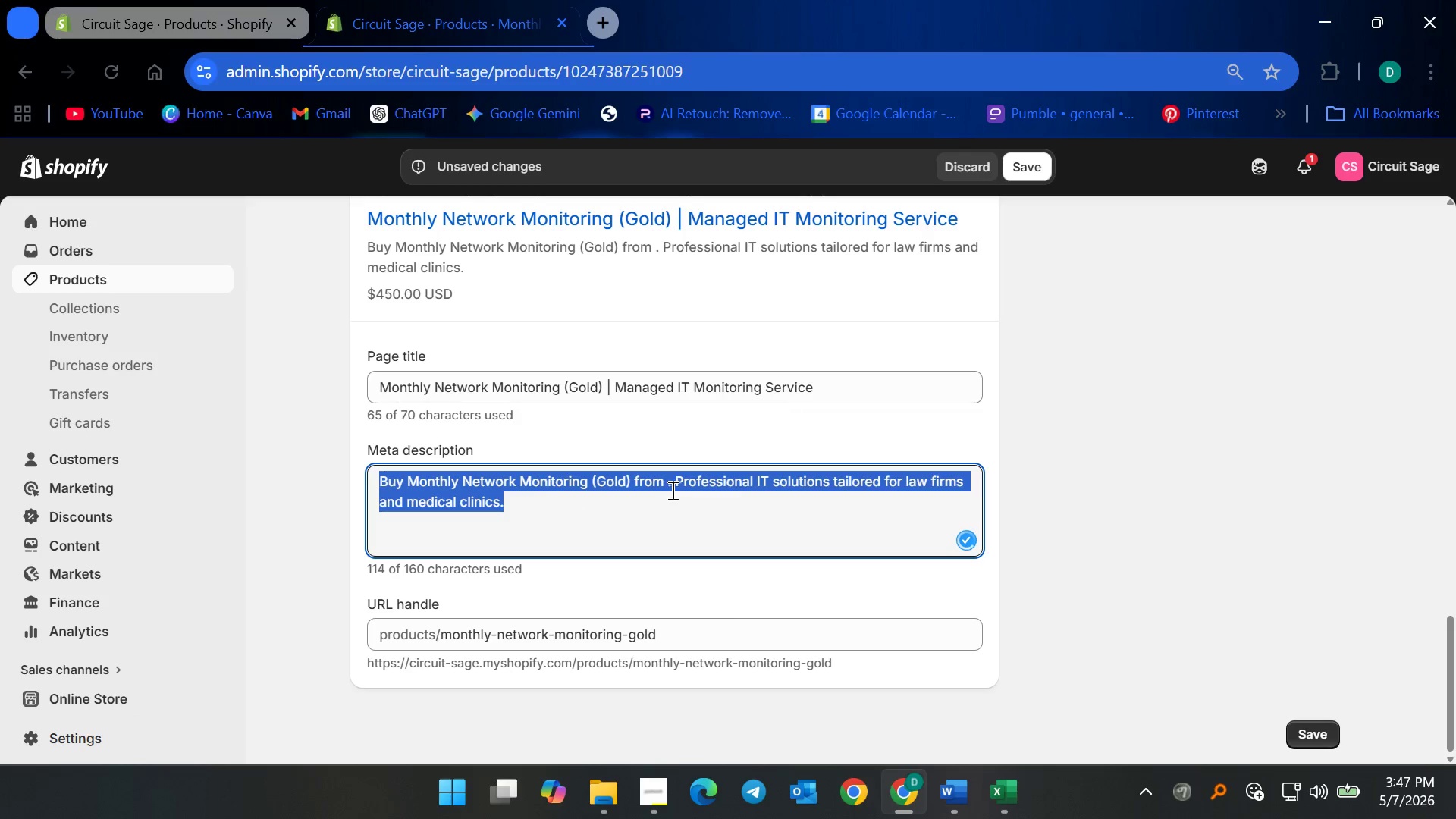 
key(Backspace)
 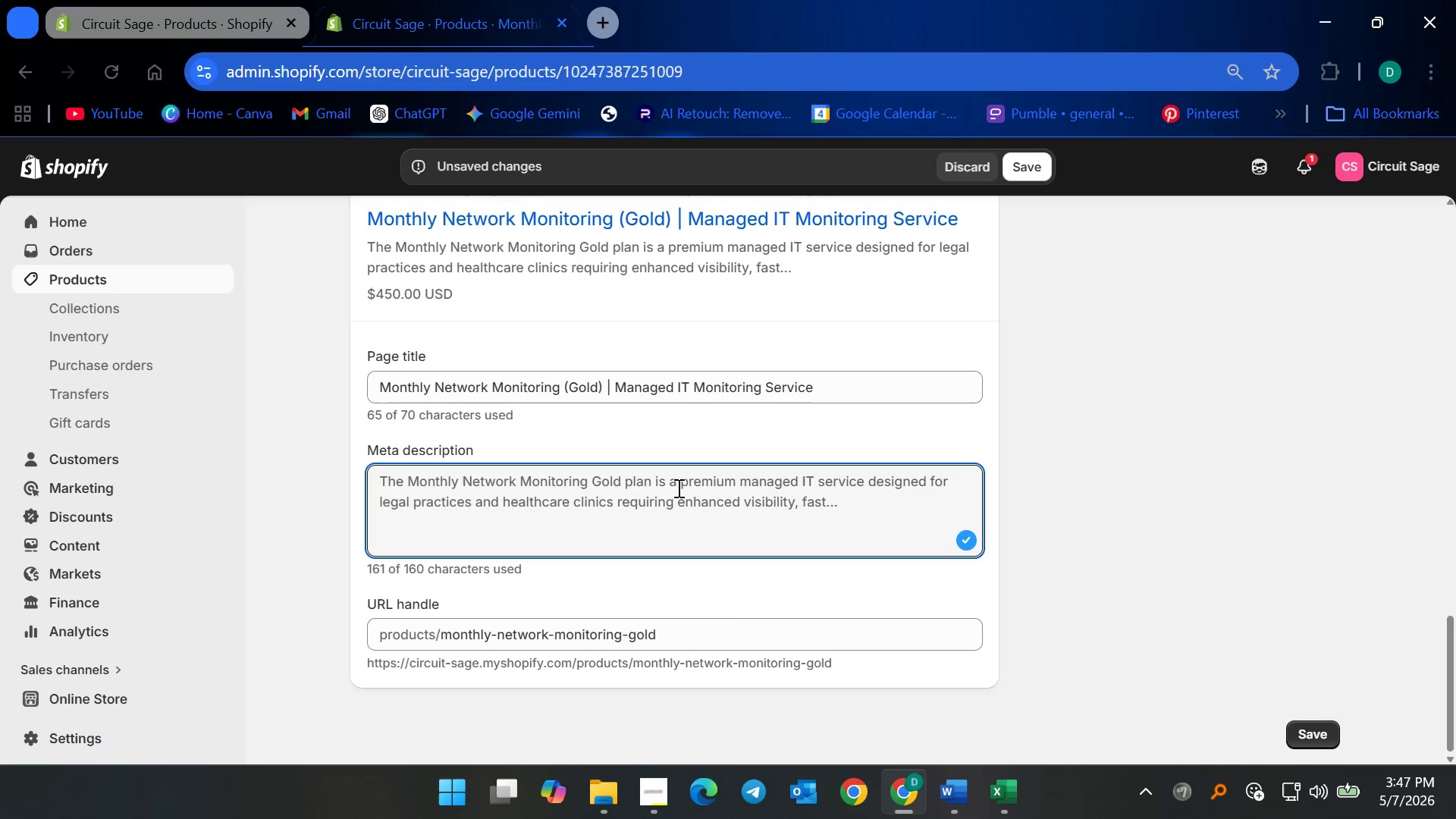 
wait(5.45)
 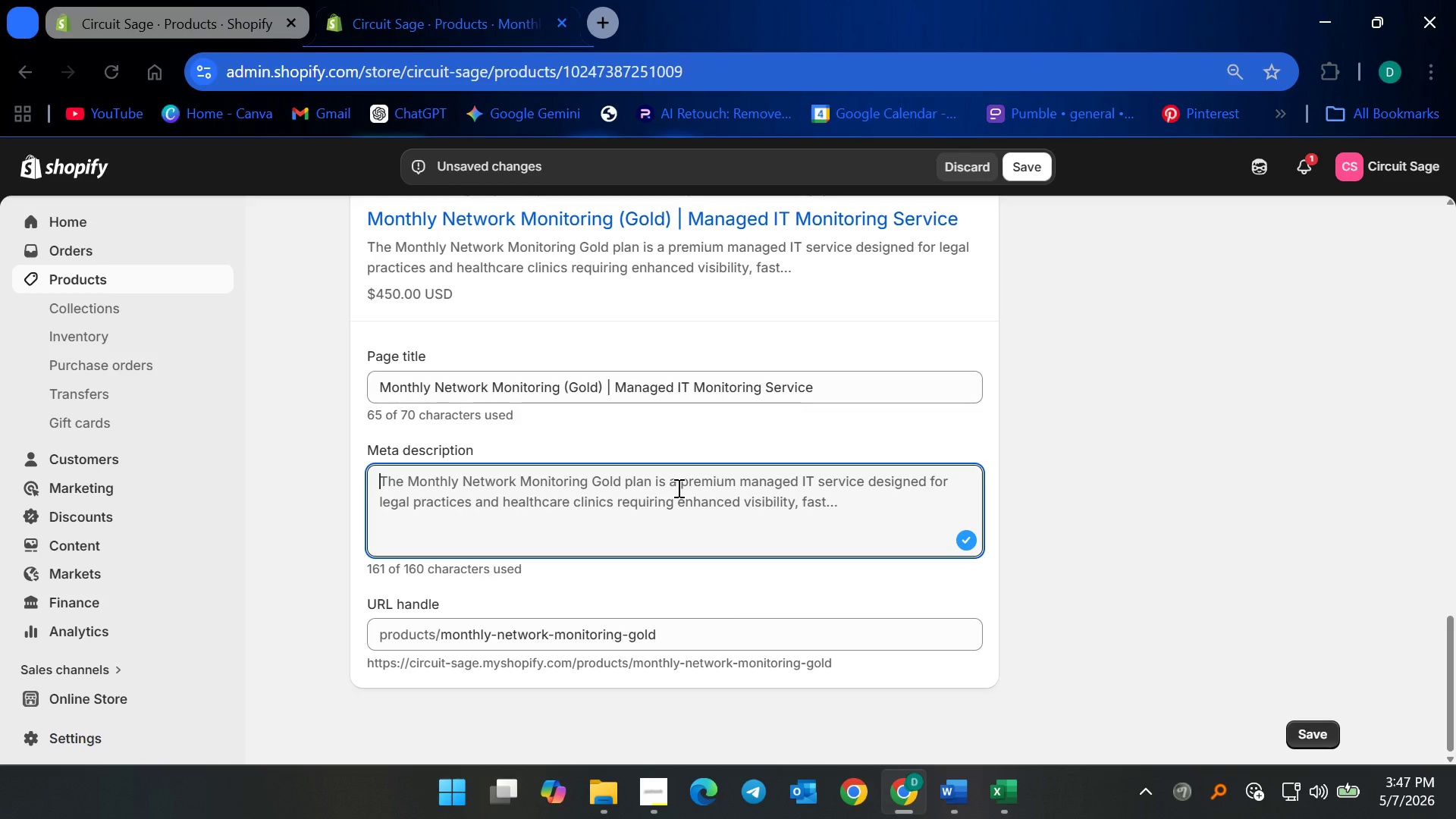 
type(Advance )
key(Backspace)
type(d threat respond)
key(Backspace)
type(se ands )
key(Backspace)
key(Backspace)
type( )
 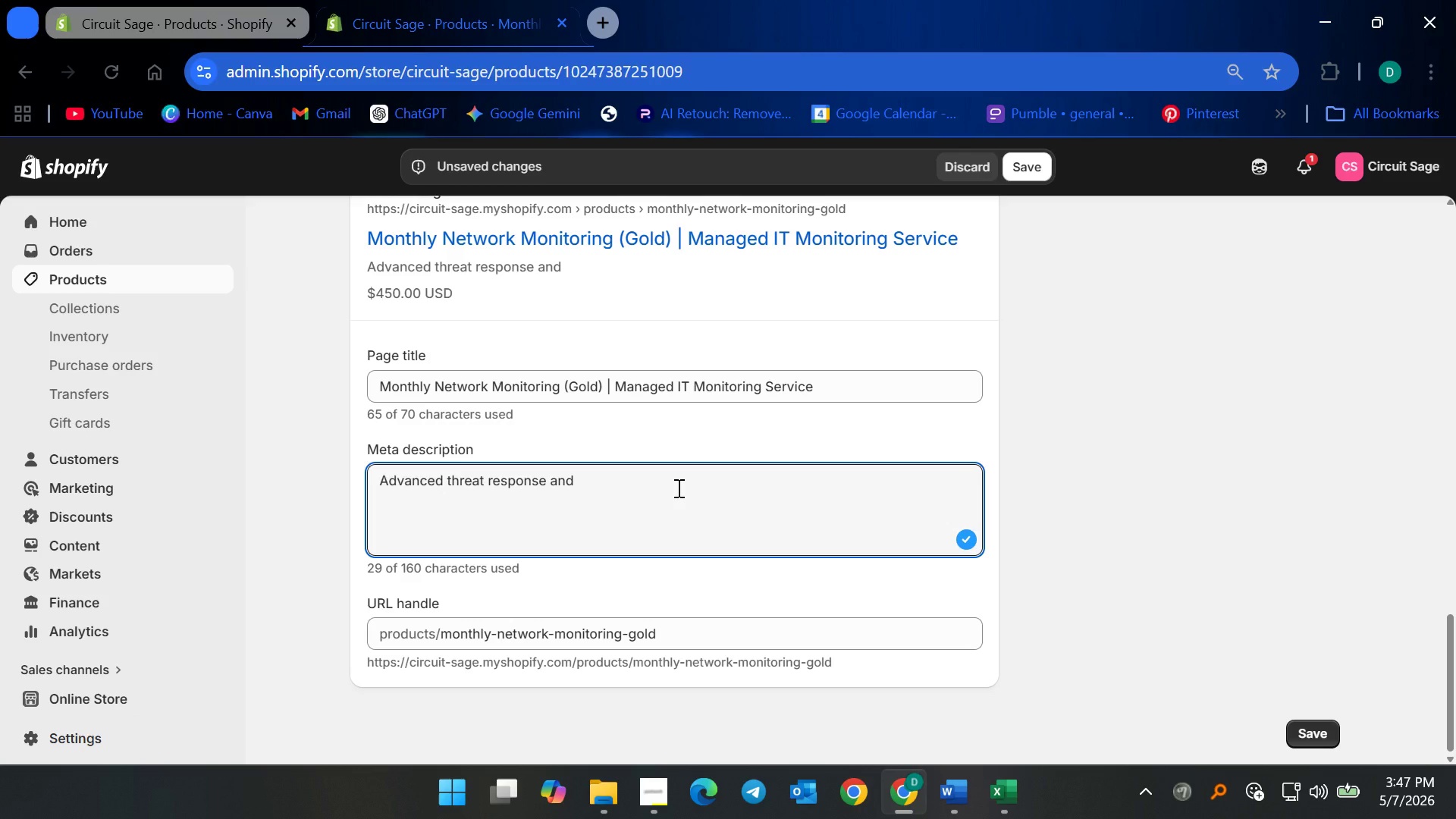 
type(prioritu)
key(Backspace)
type(y support included. )
 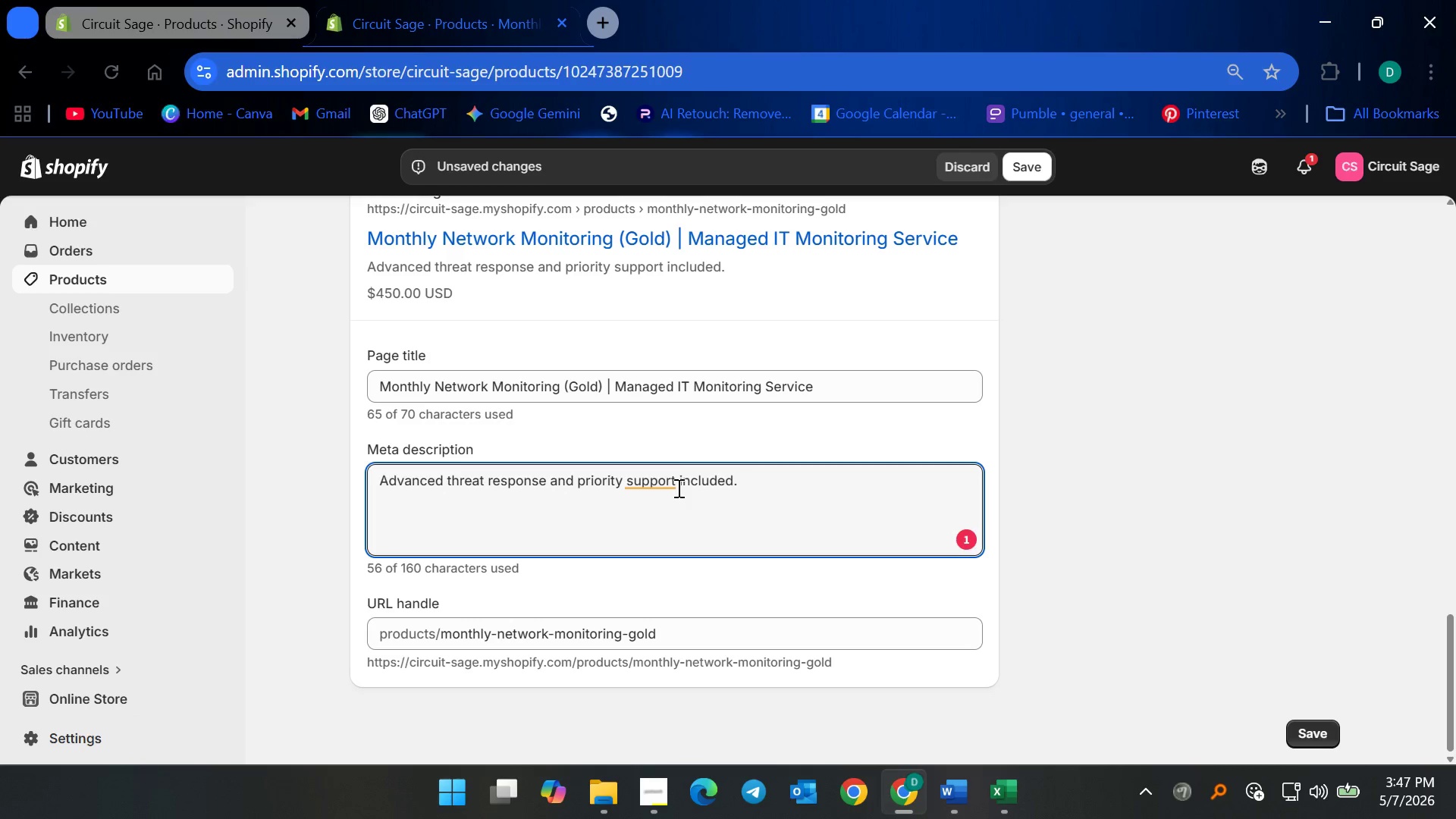 
wait(5.19)
 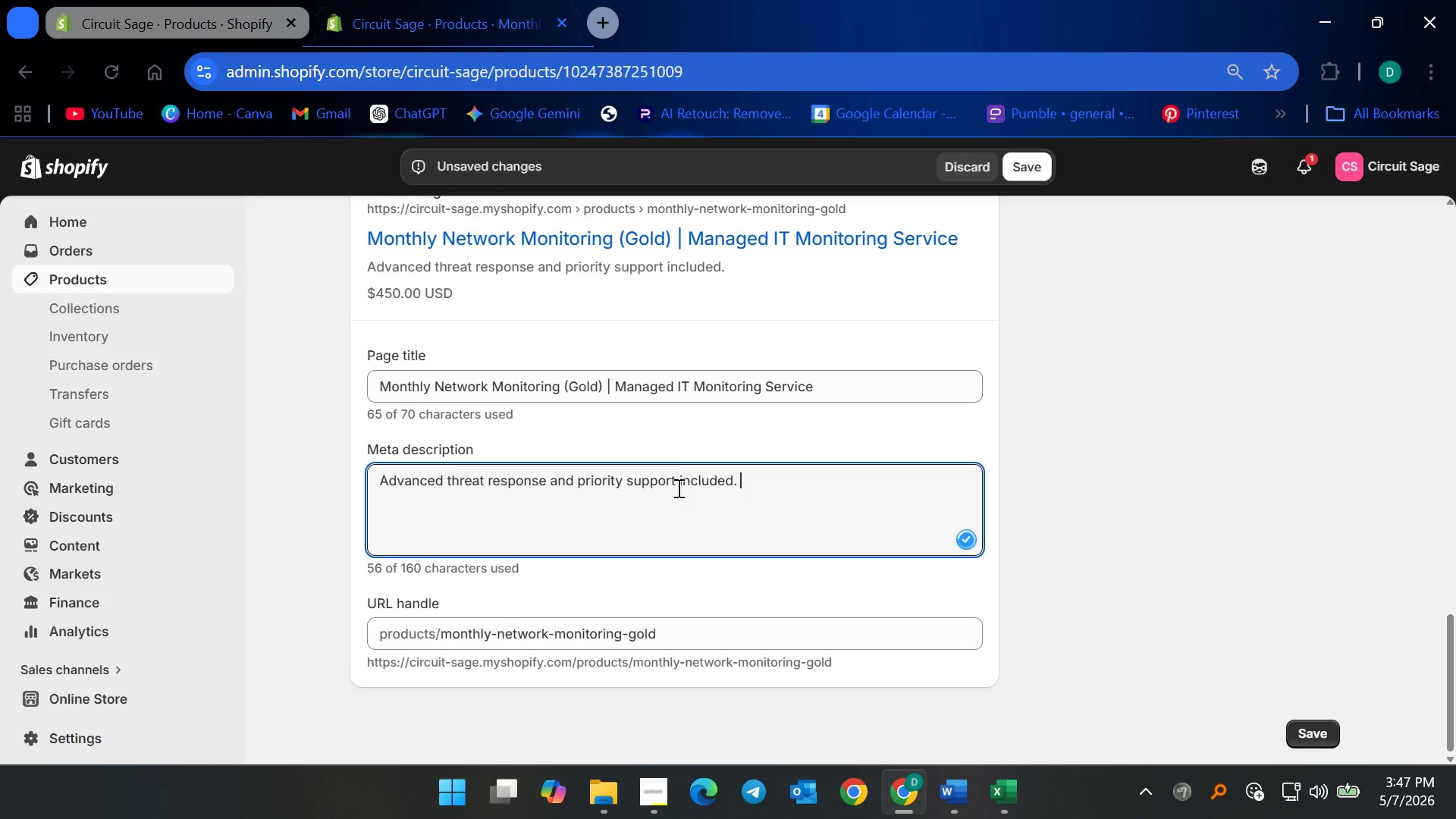 
key(Control+V)
 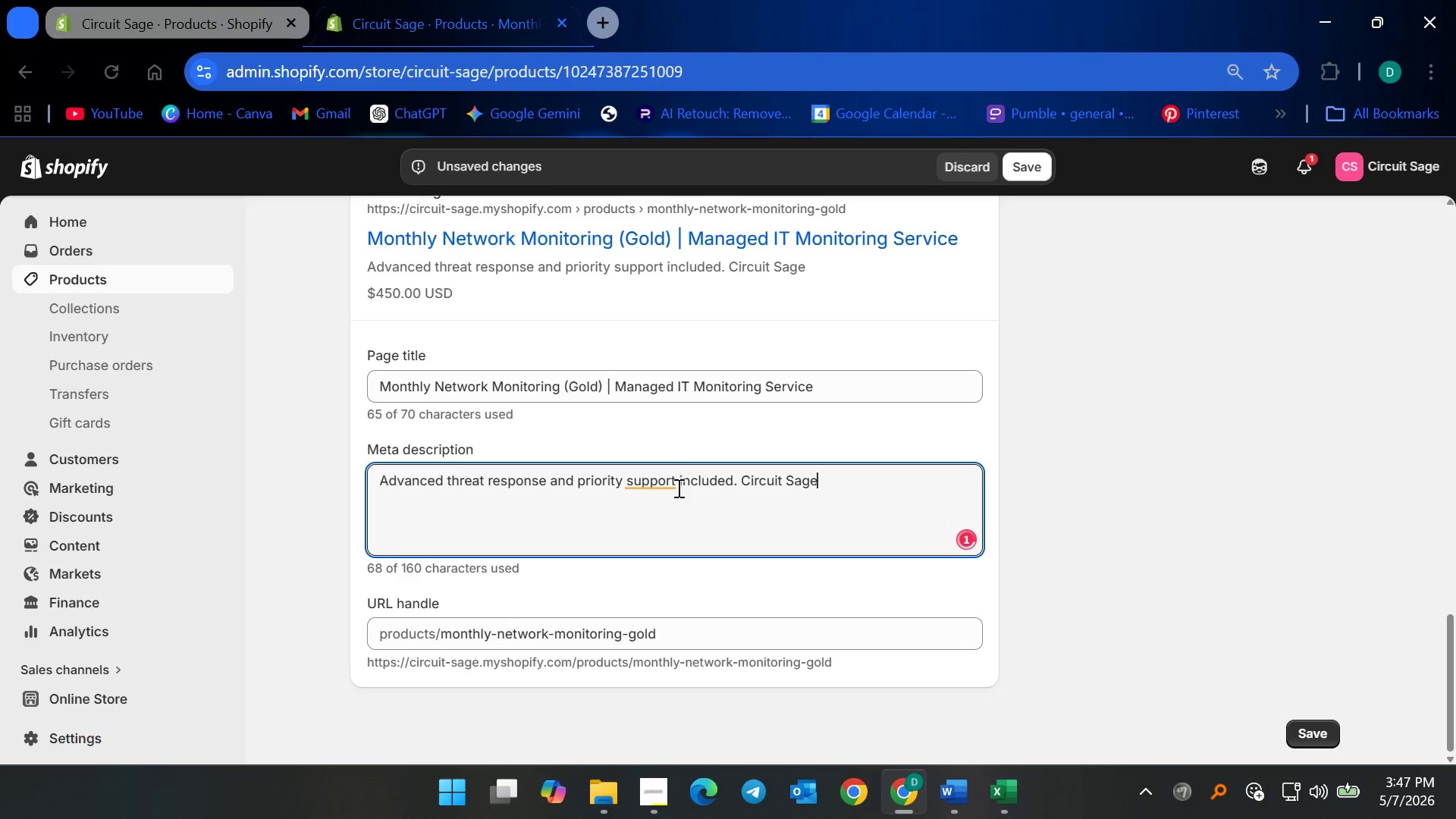 
key(Space)
 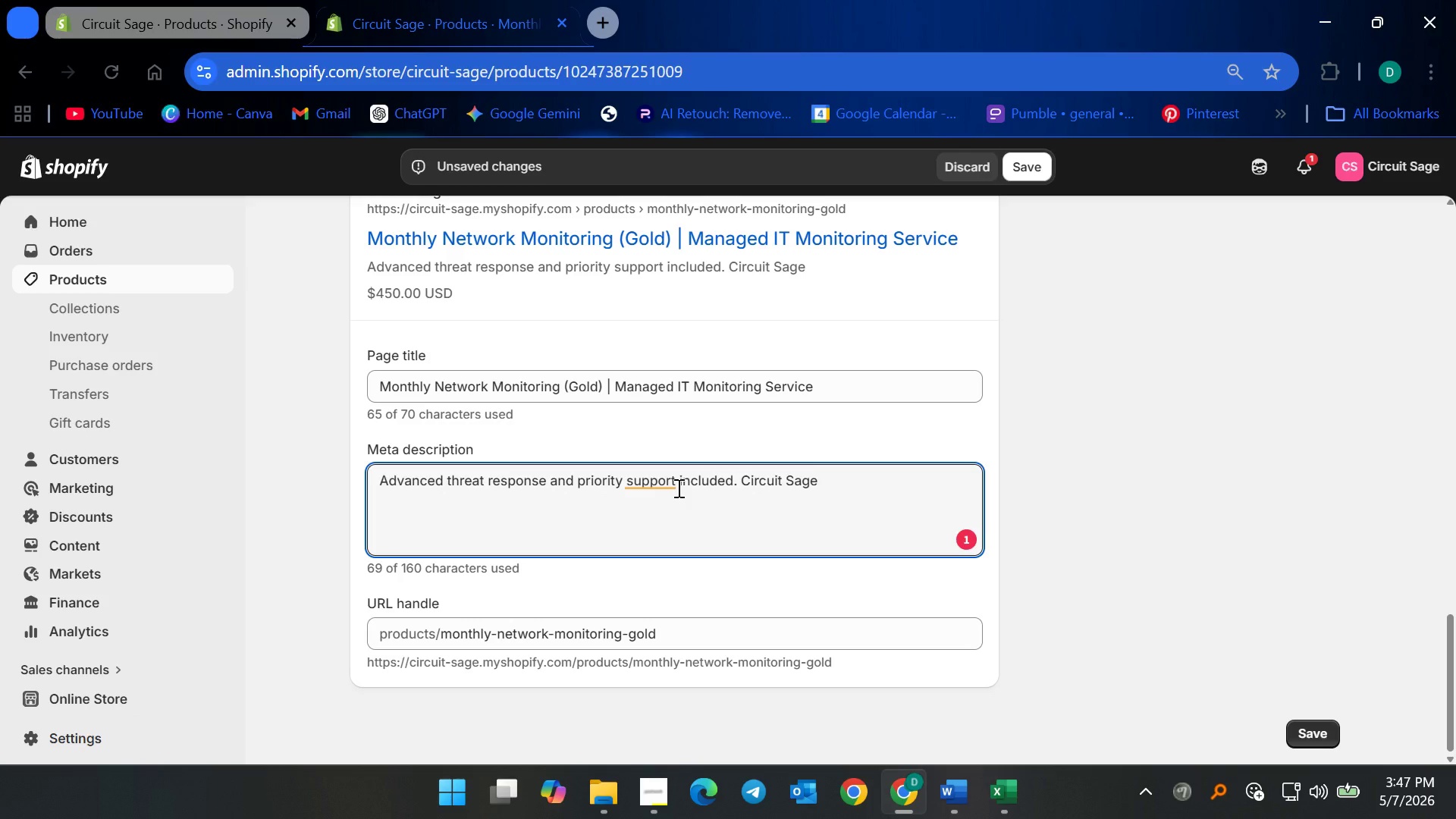 
type(Gold Monitoring delivers proactive )
 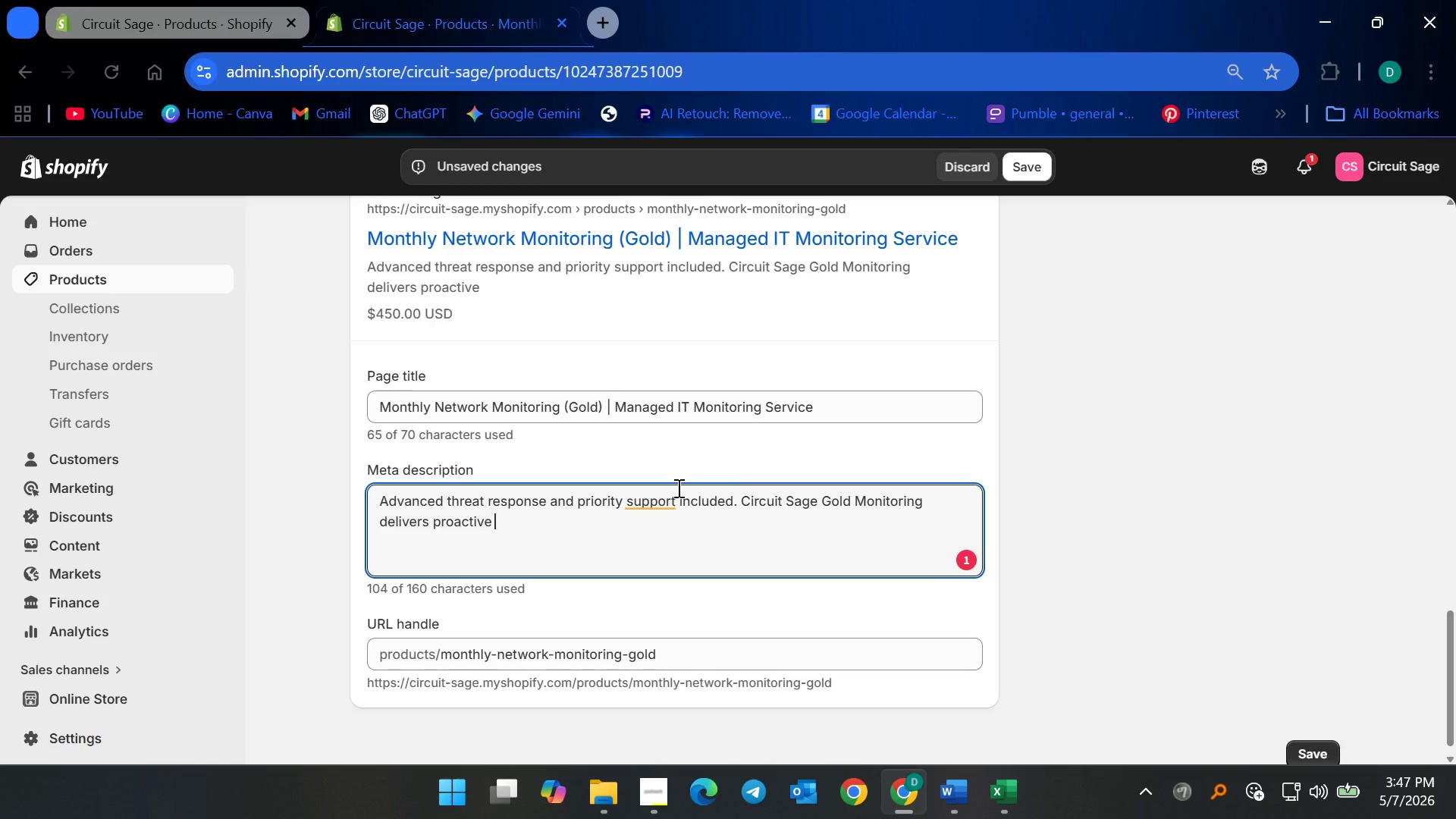 
wait(10.73)
 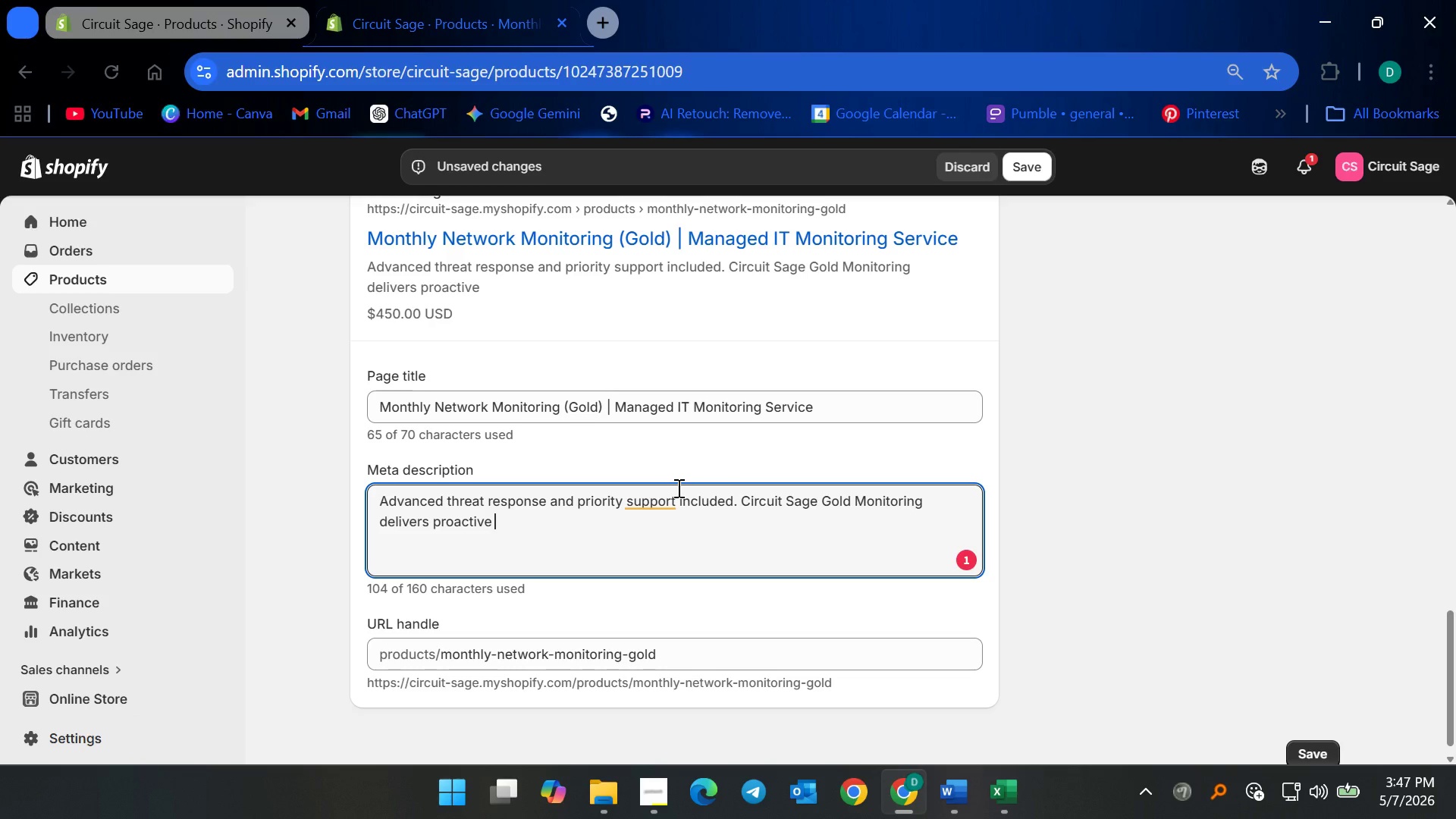 
type(protection for law firms and medical offices.)
 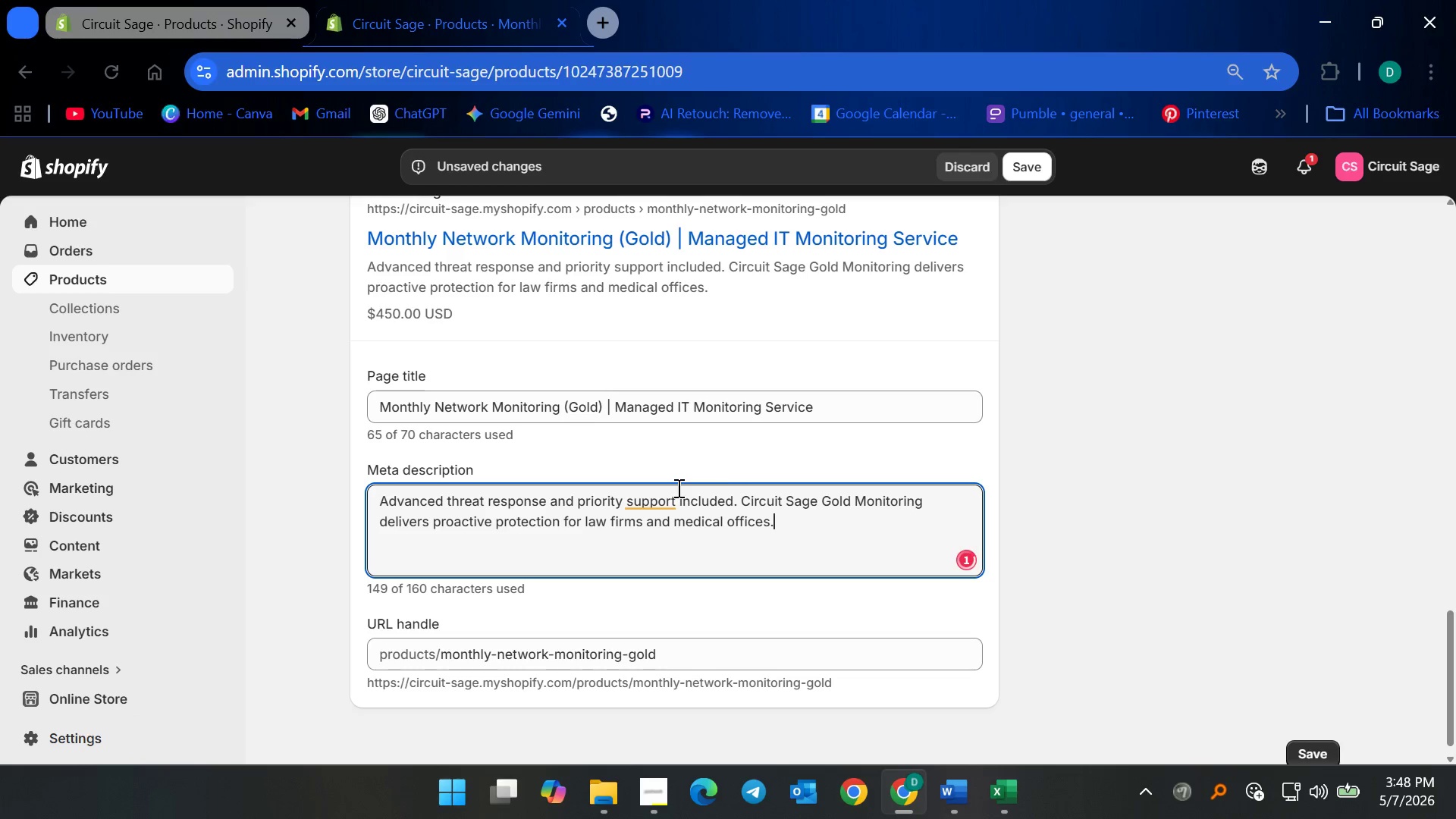 
left_click([662, 512])
 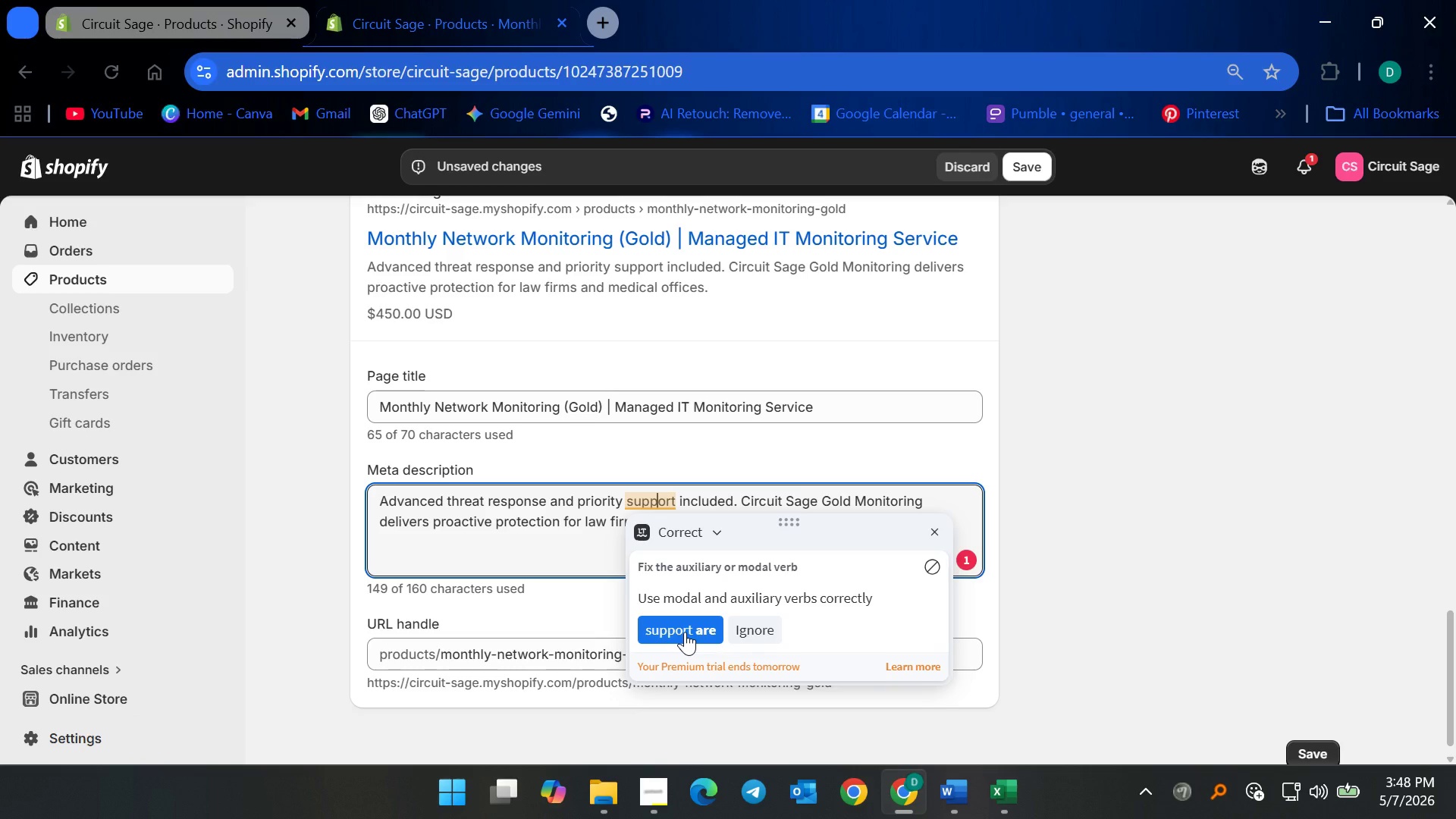 
left_click([569, 493])
 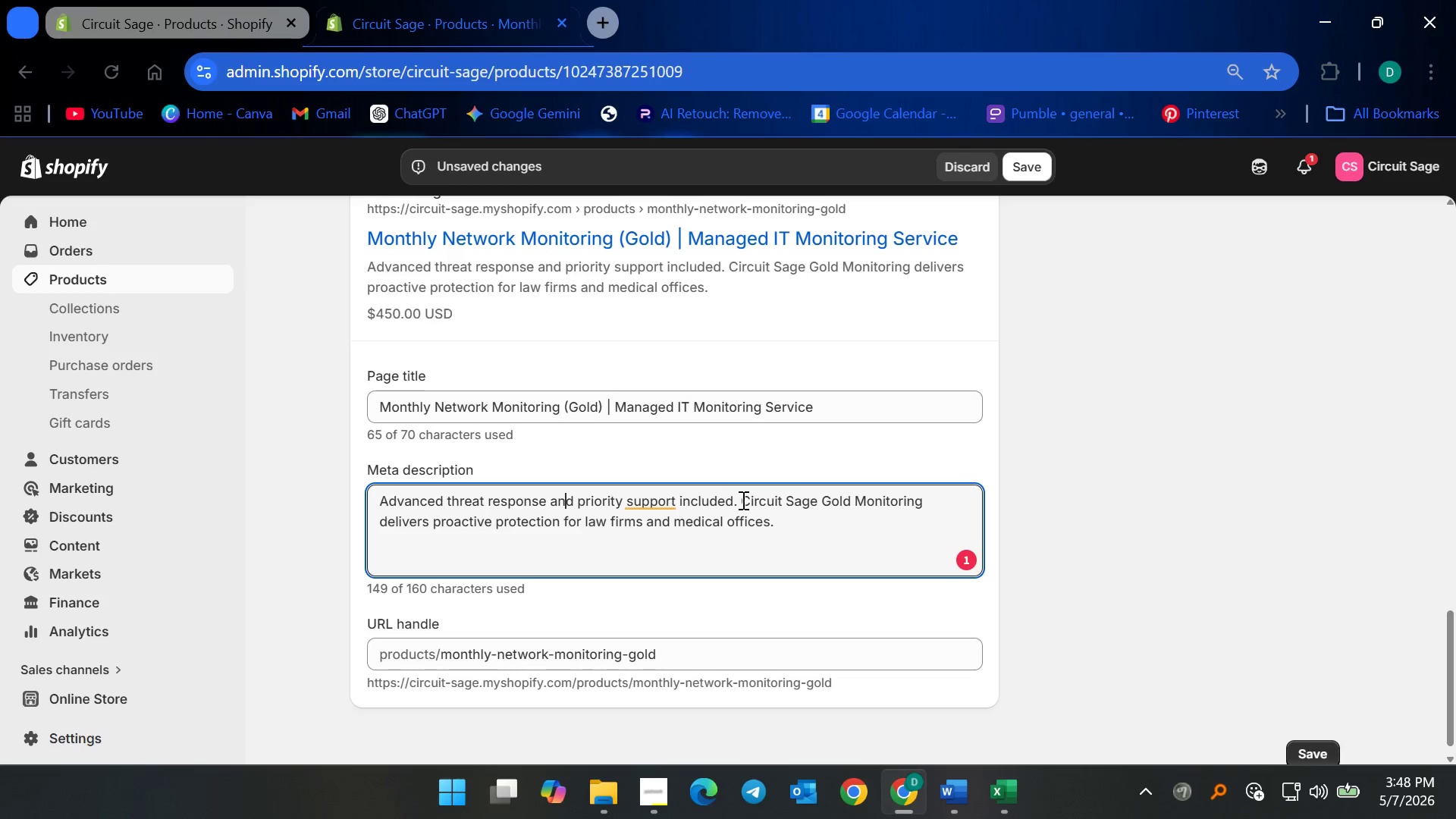 
wait(7.31)
 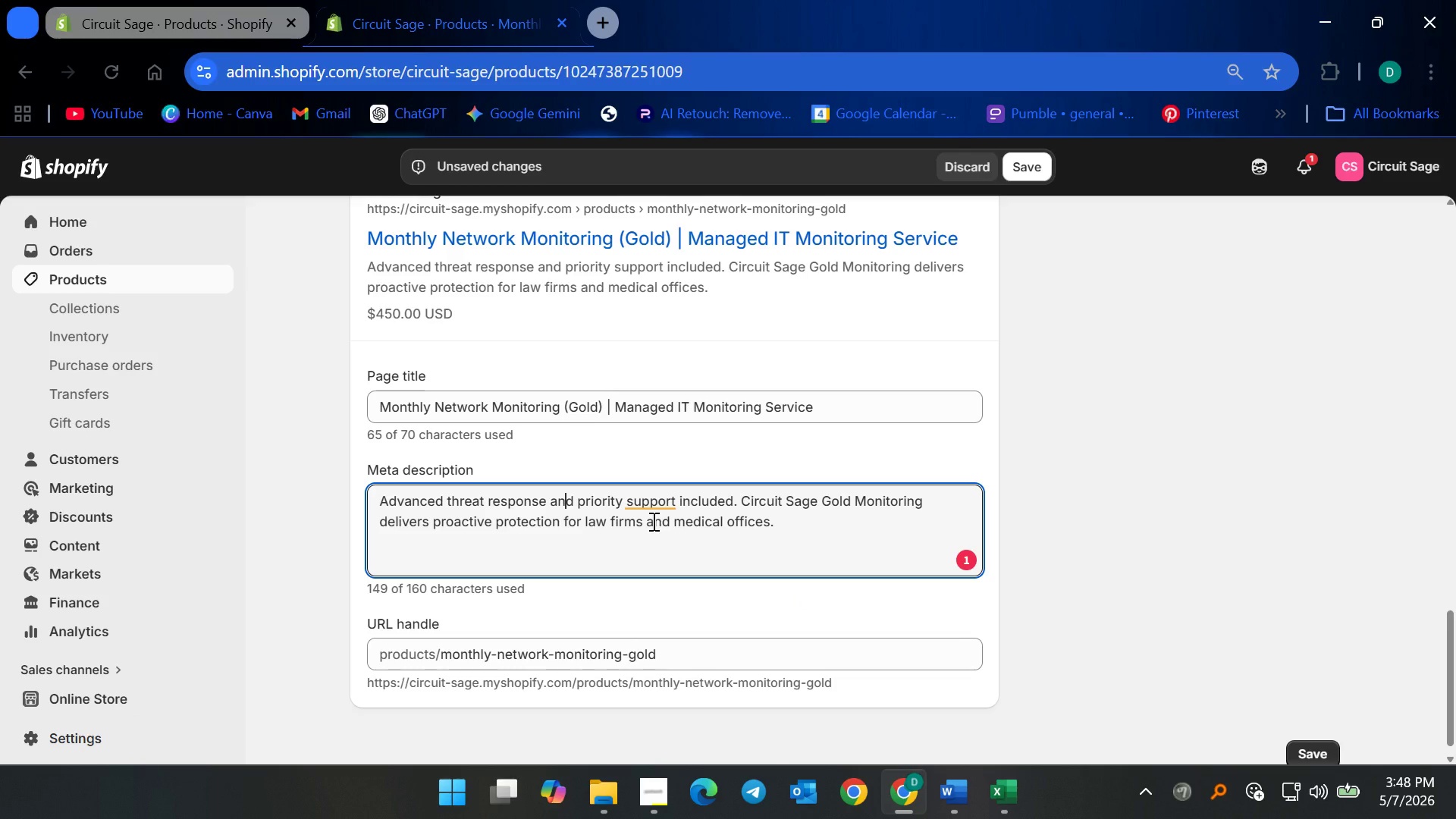 
left_click([671, 503])
 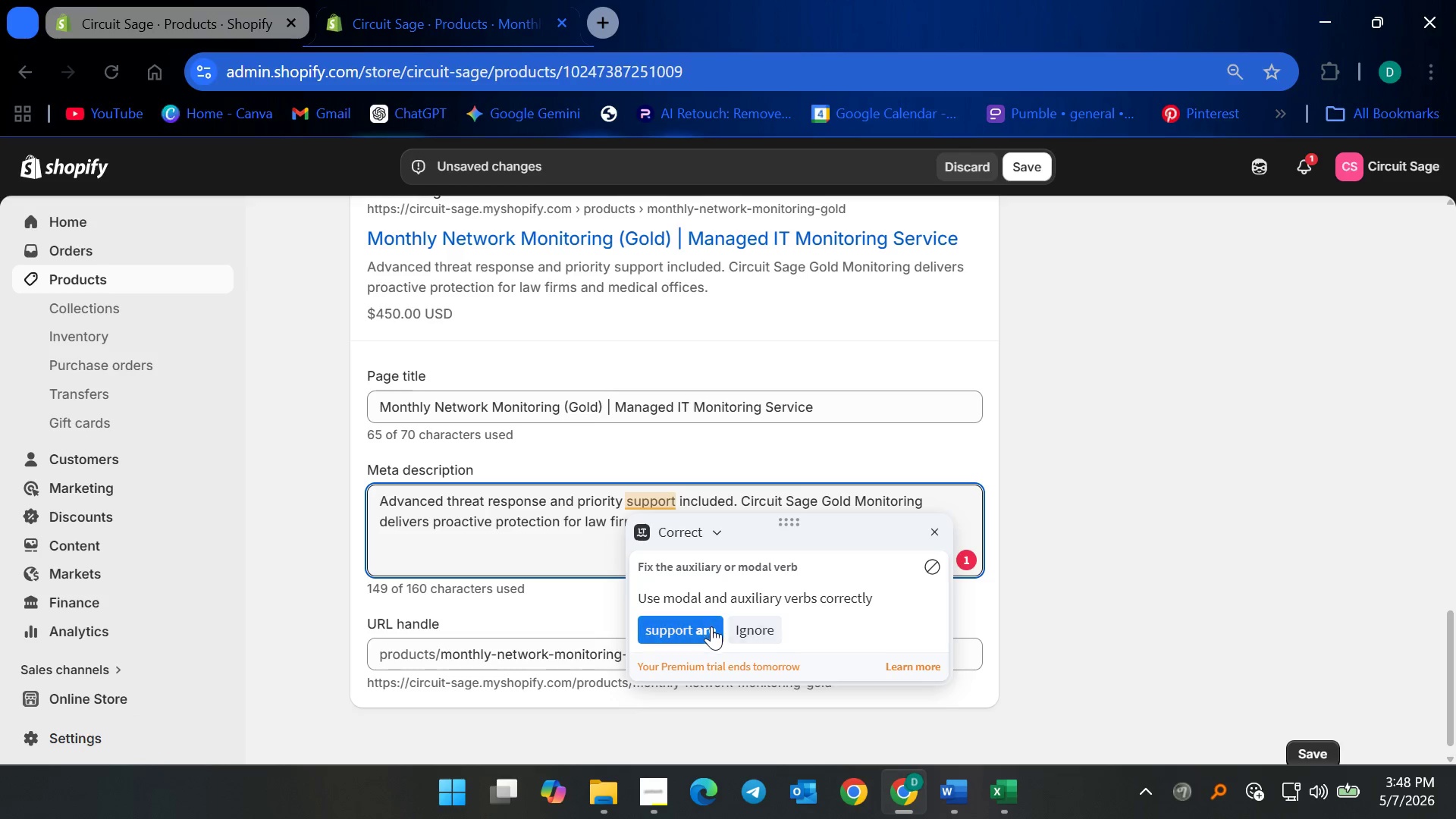 
left_click([751, 623])
 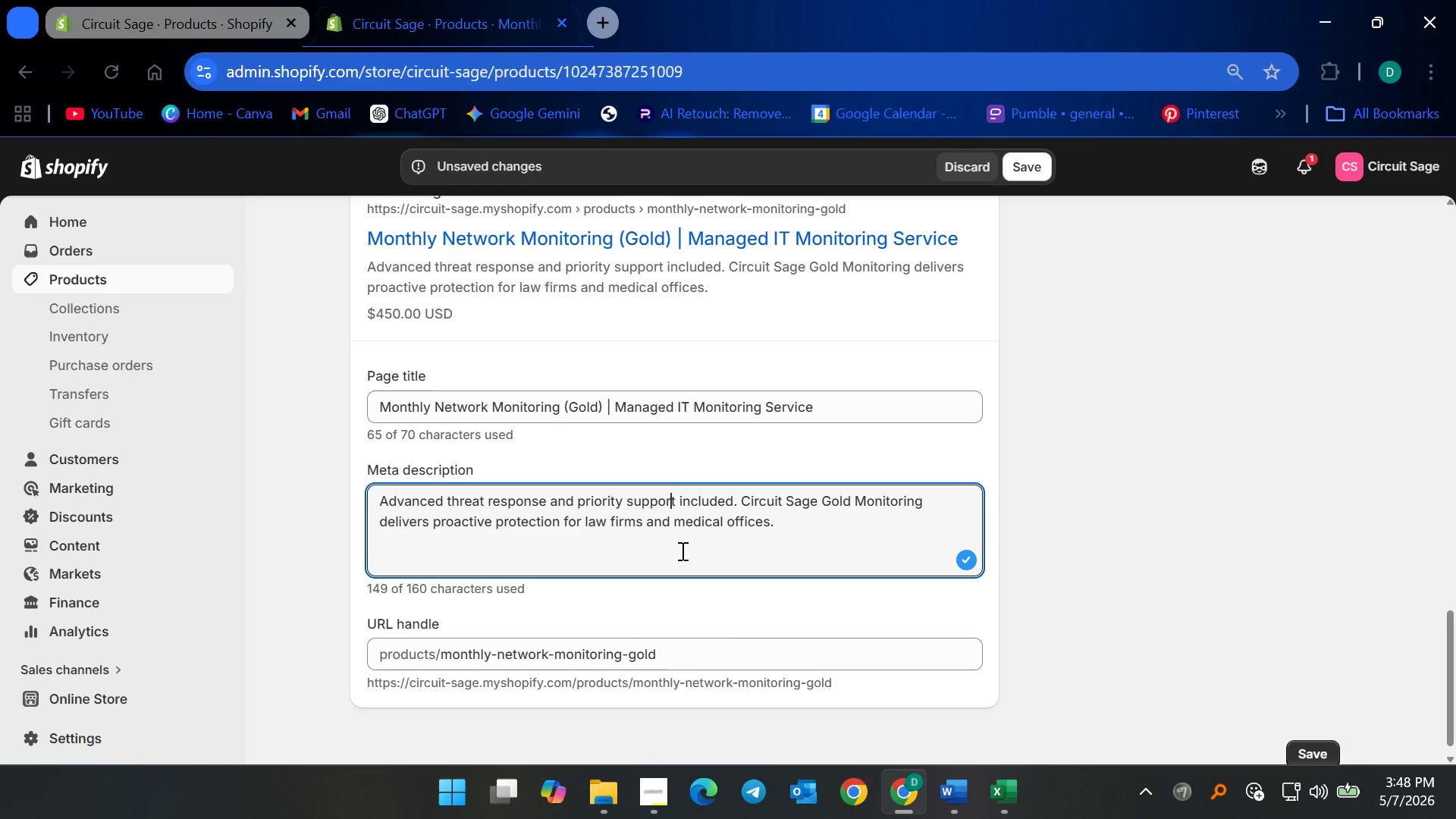 
left_click([679, 550])
 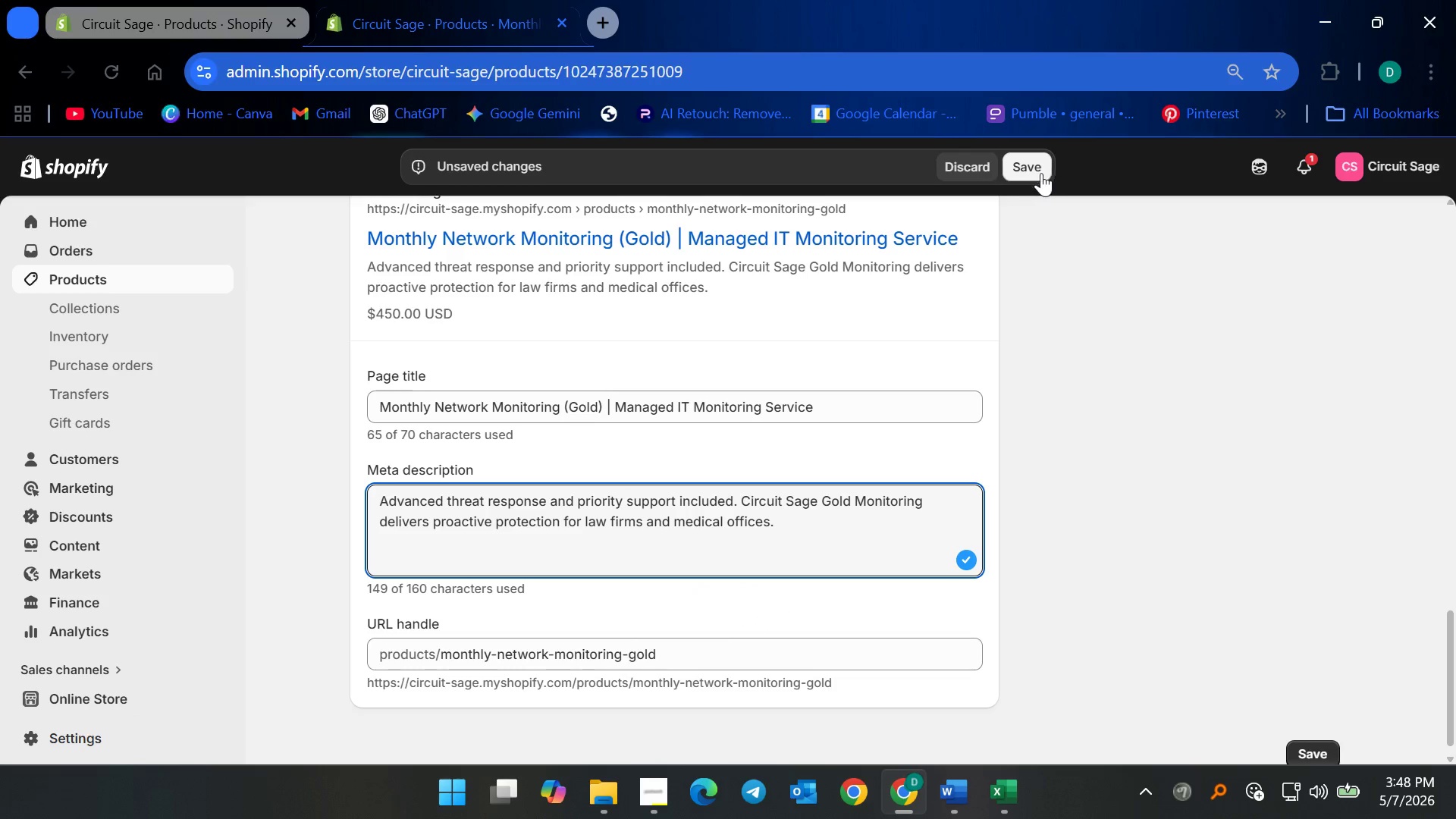 
left_click([1031, 166])
 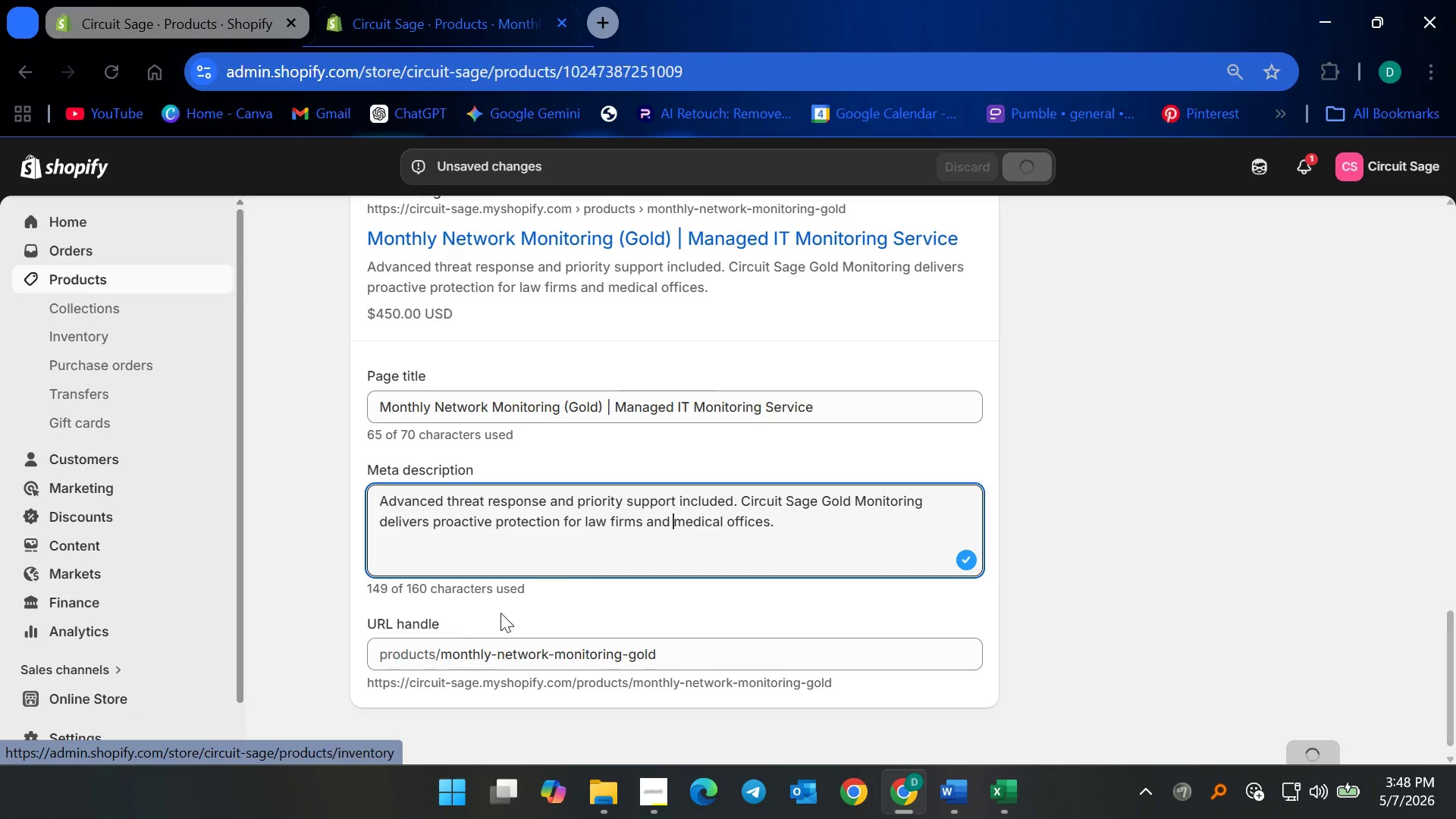 
left_click([670, 818])